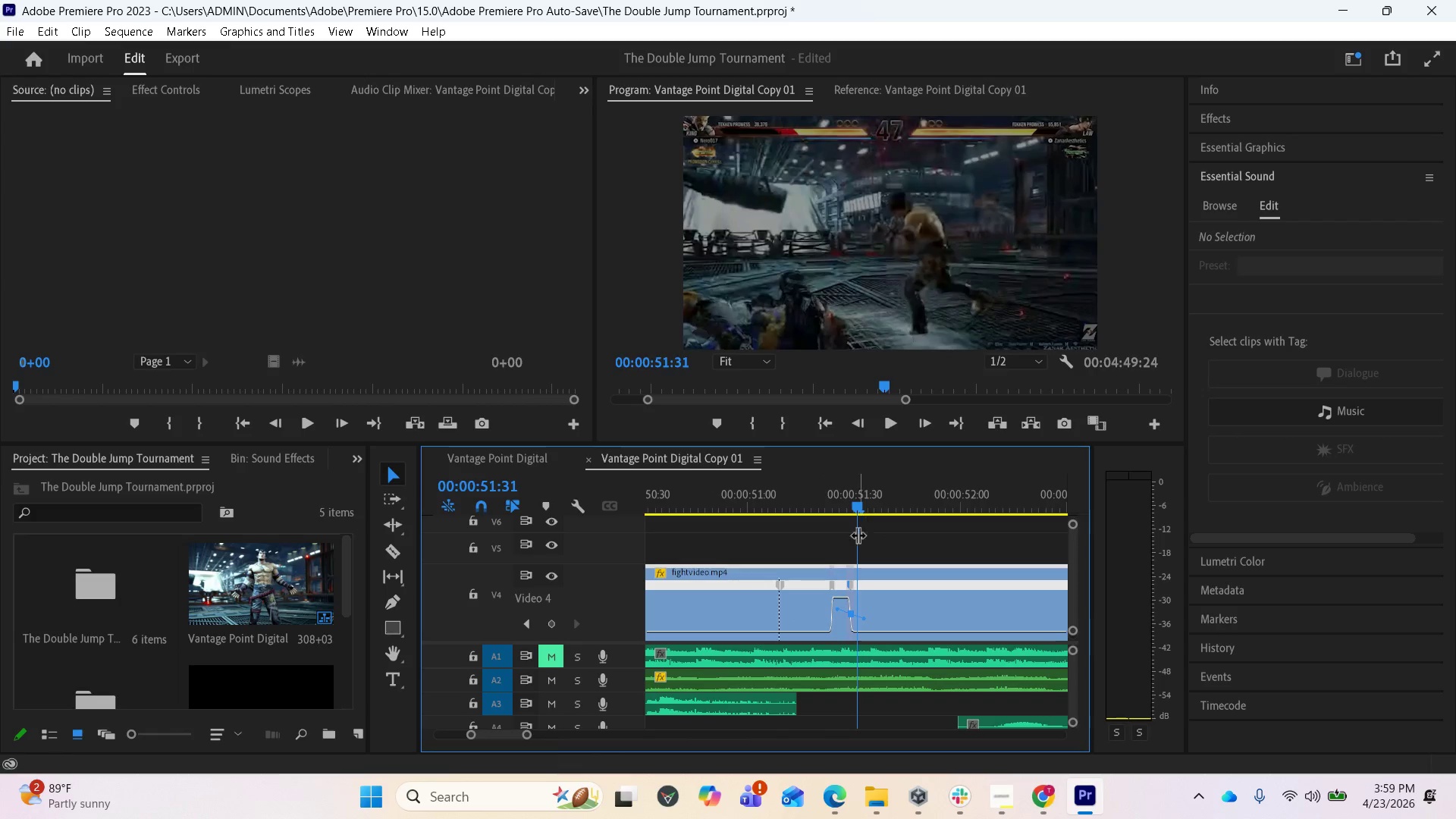 
left_click_drag(start_coordinate=[852, 505], to_coordinate=[823, 504])
 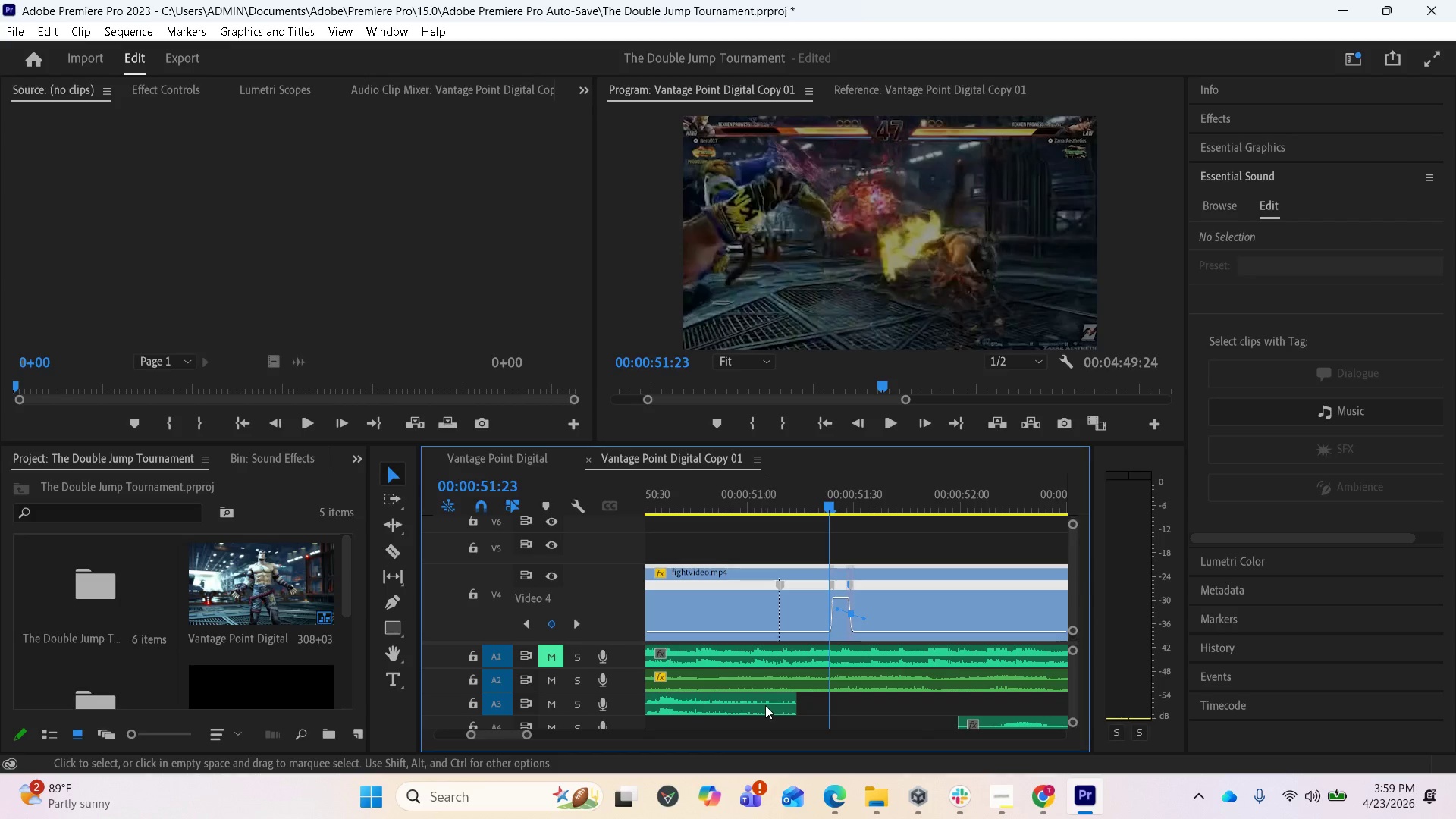 
scroll: coordinate [763, 689], scroll_direction: up, amount: 4.0
 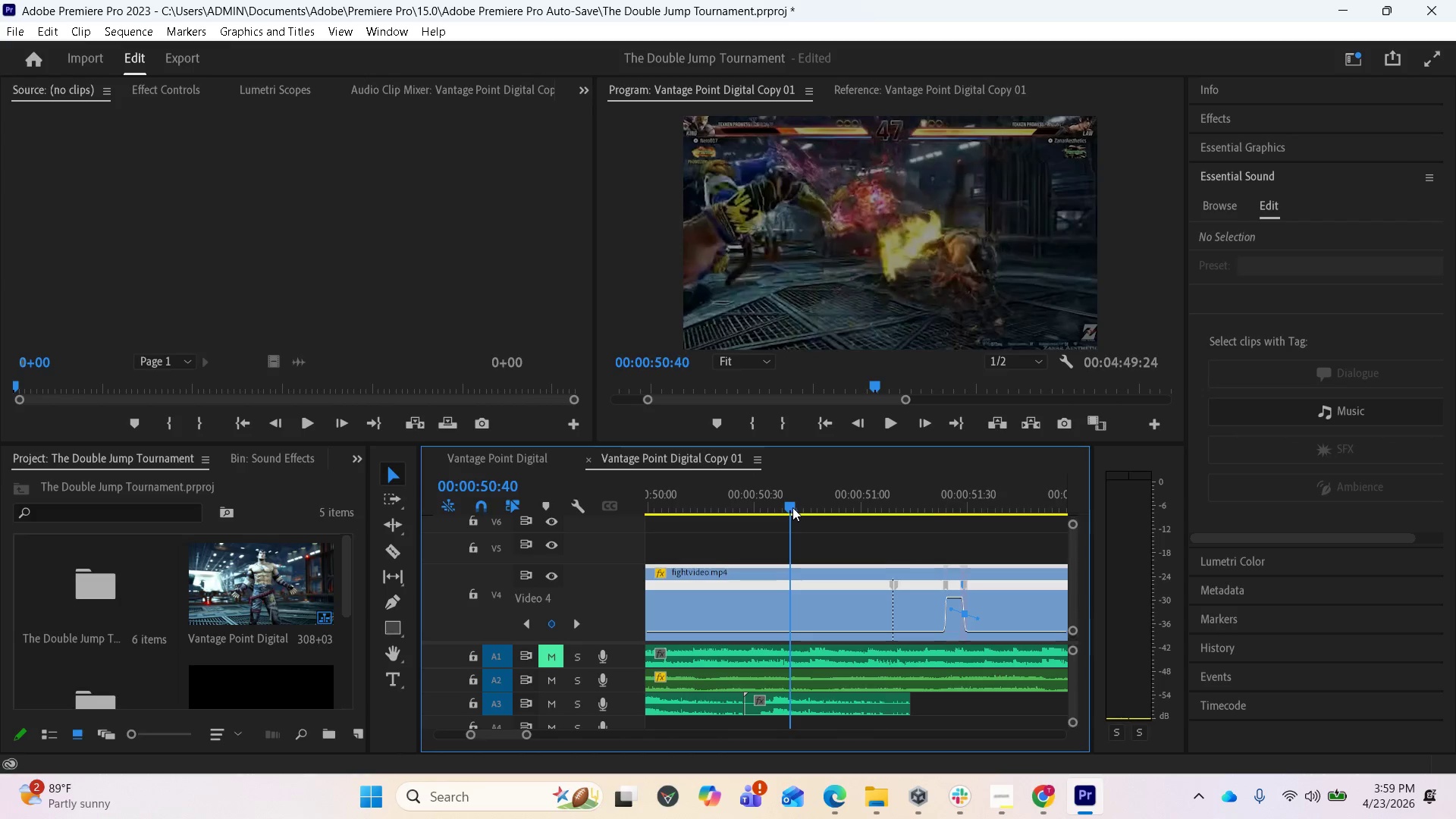 
key(Space)
 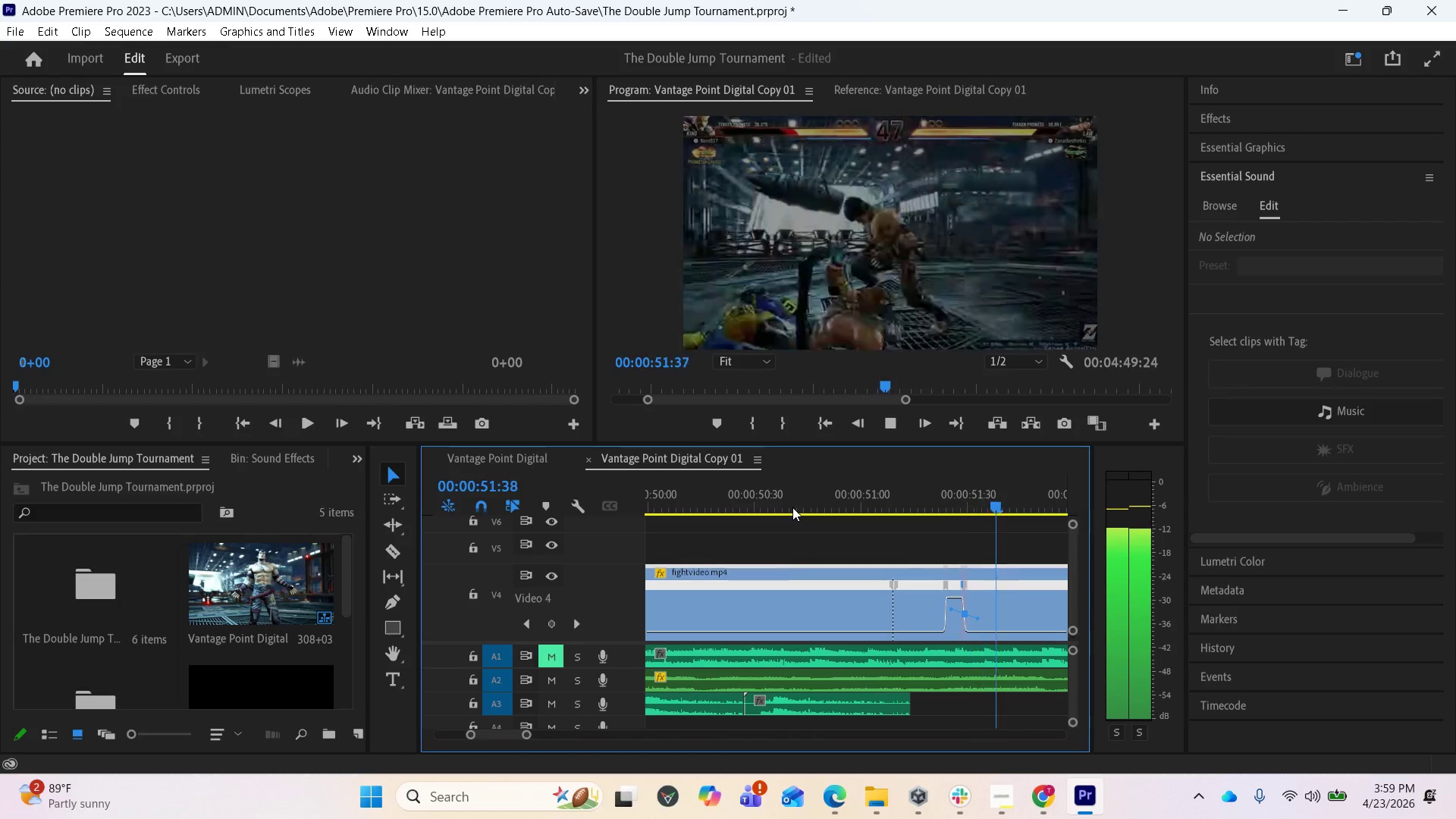 
key(Space)
 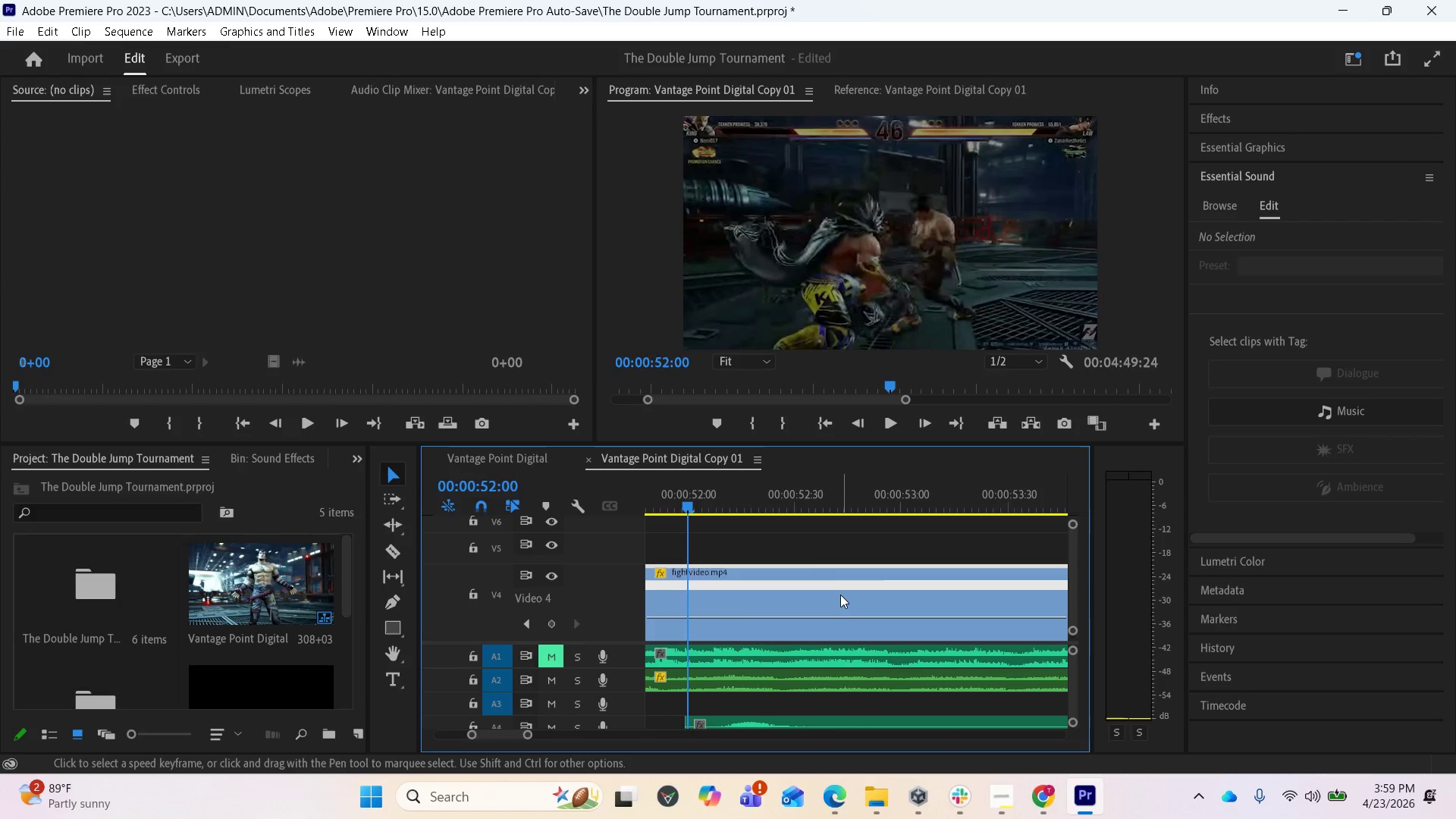 
scroll: coordinate [836, 635], scroll_direction: up, amount: 13.0
 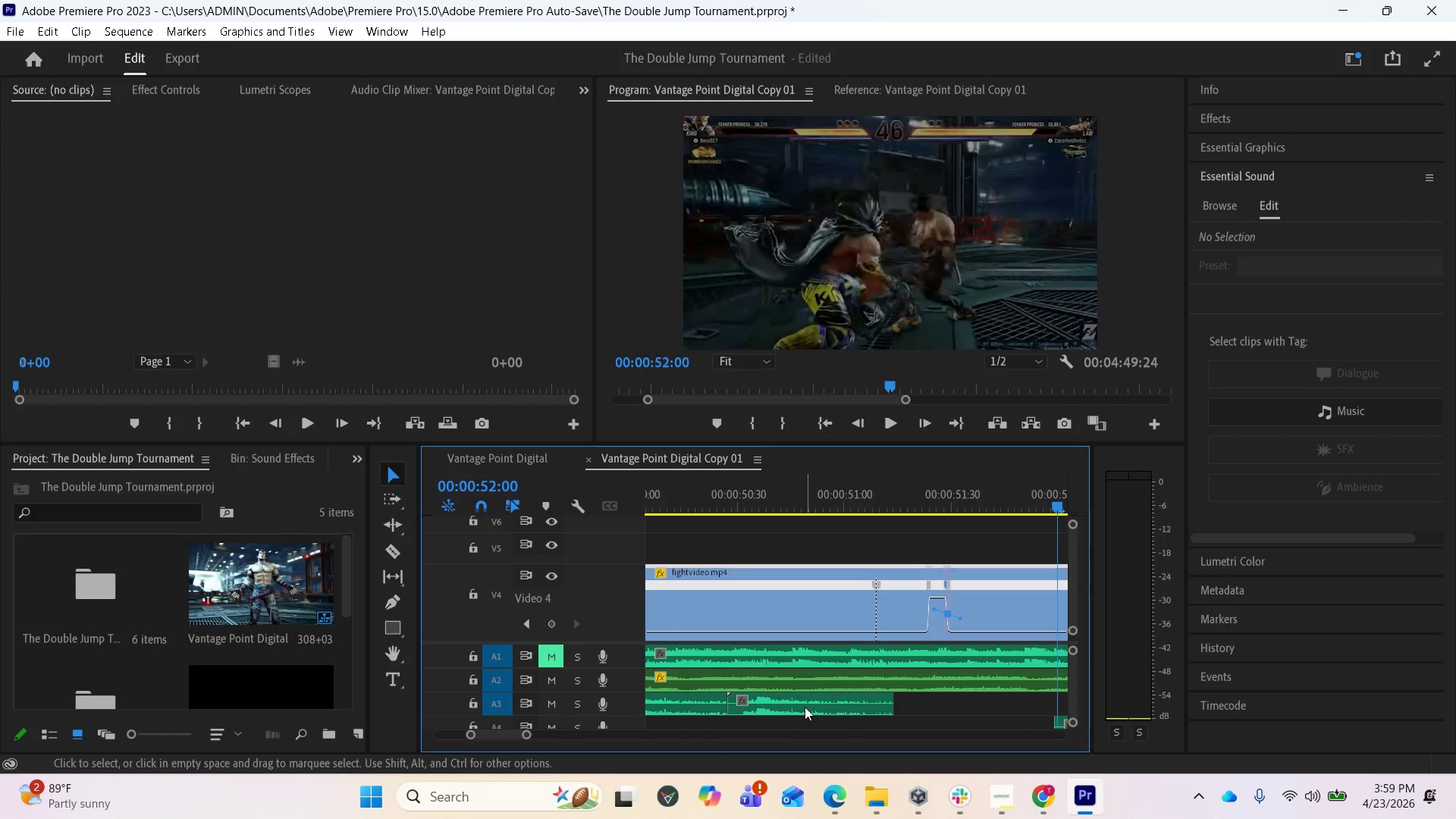 
left_click([804, 706])
 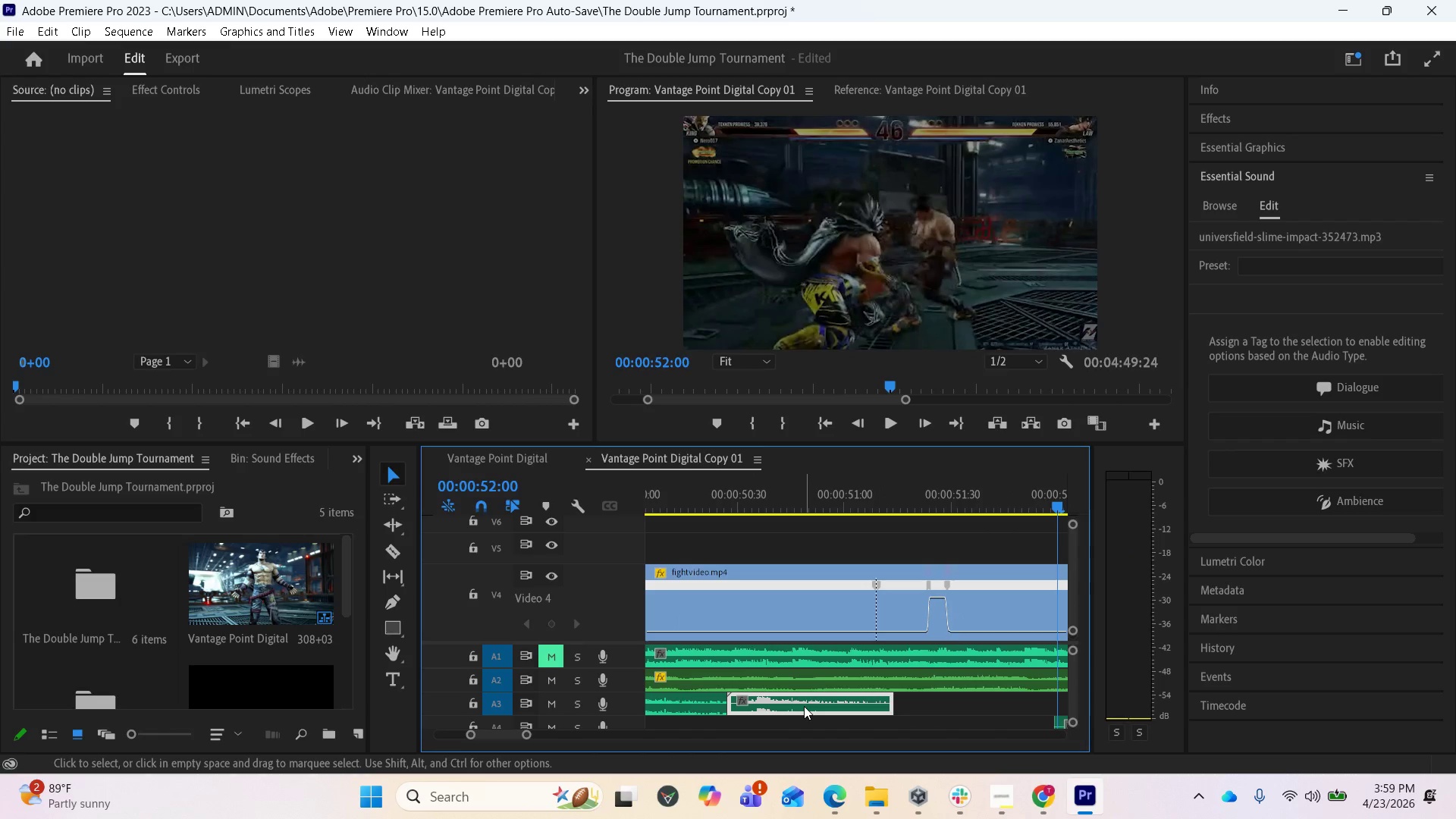 
left_click_drag(start_coordinate=[804, 706], to_coordinate=[957, 693])
 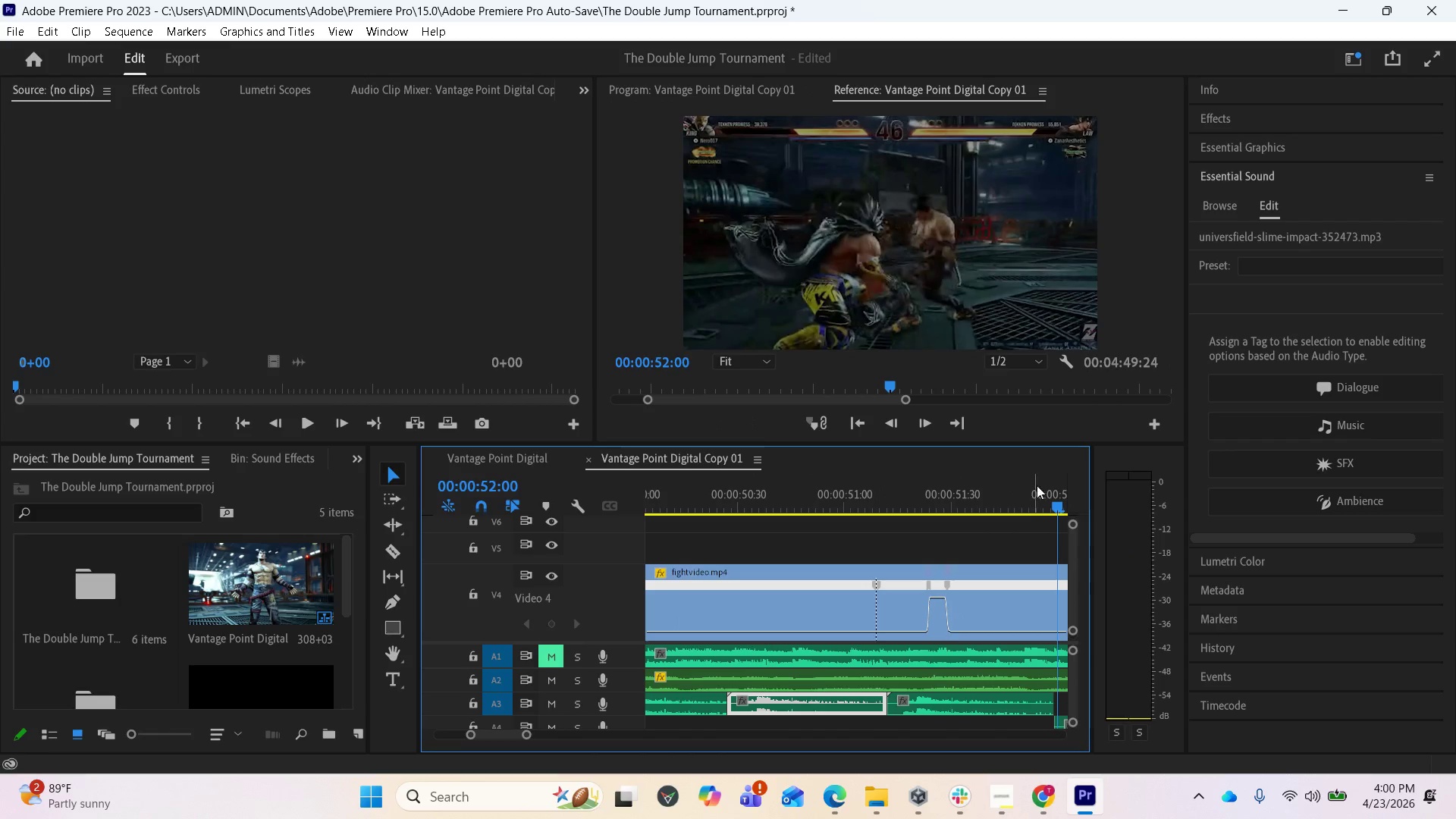 
hold_key(key=AltLeft, duration=1.61)
 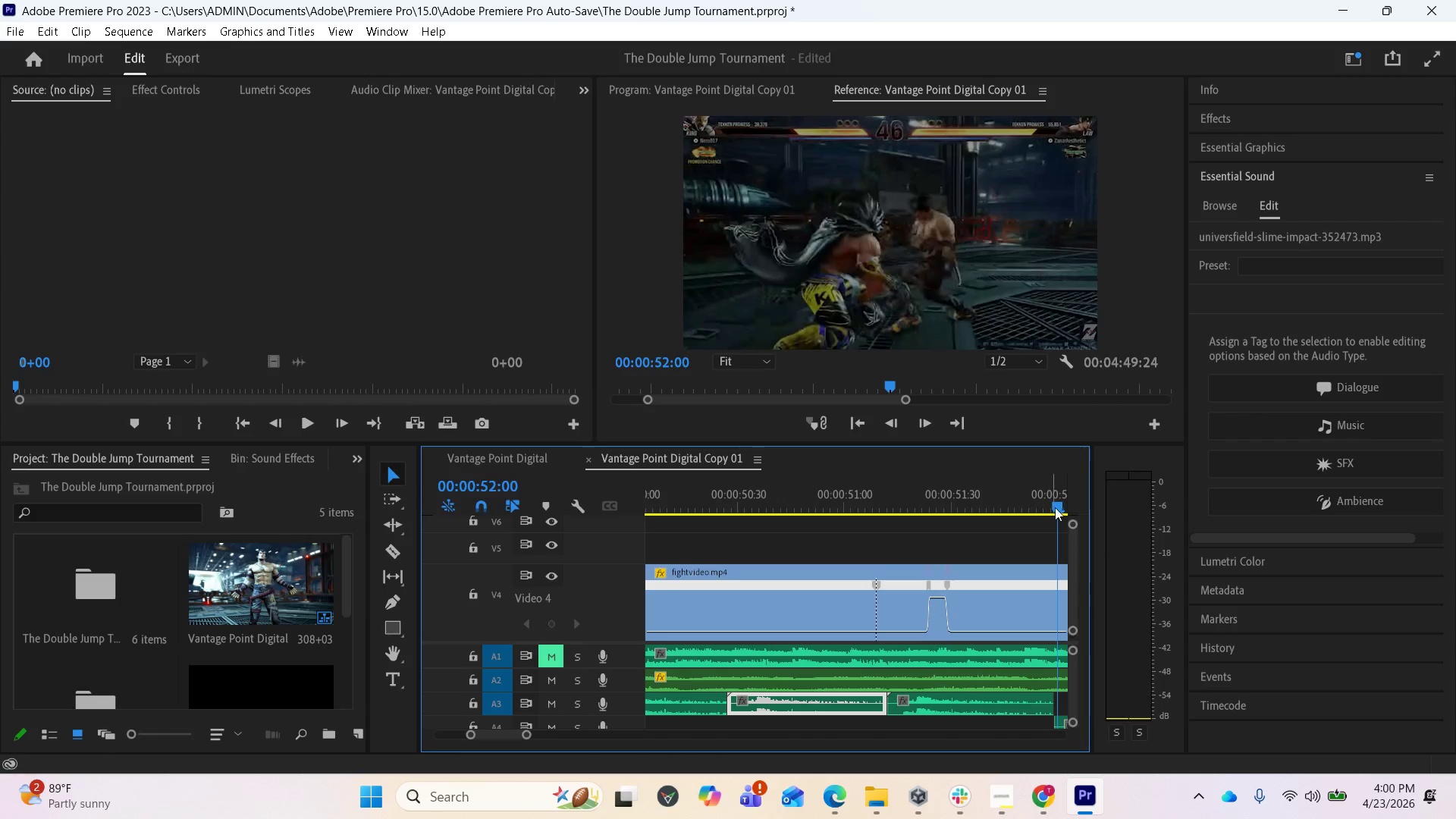 
left_click_drag(start_coordinate=[1056, 511], to_coordinate=[880, 497])
 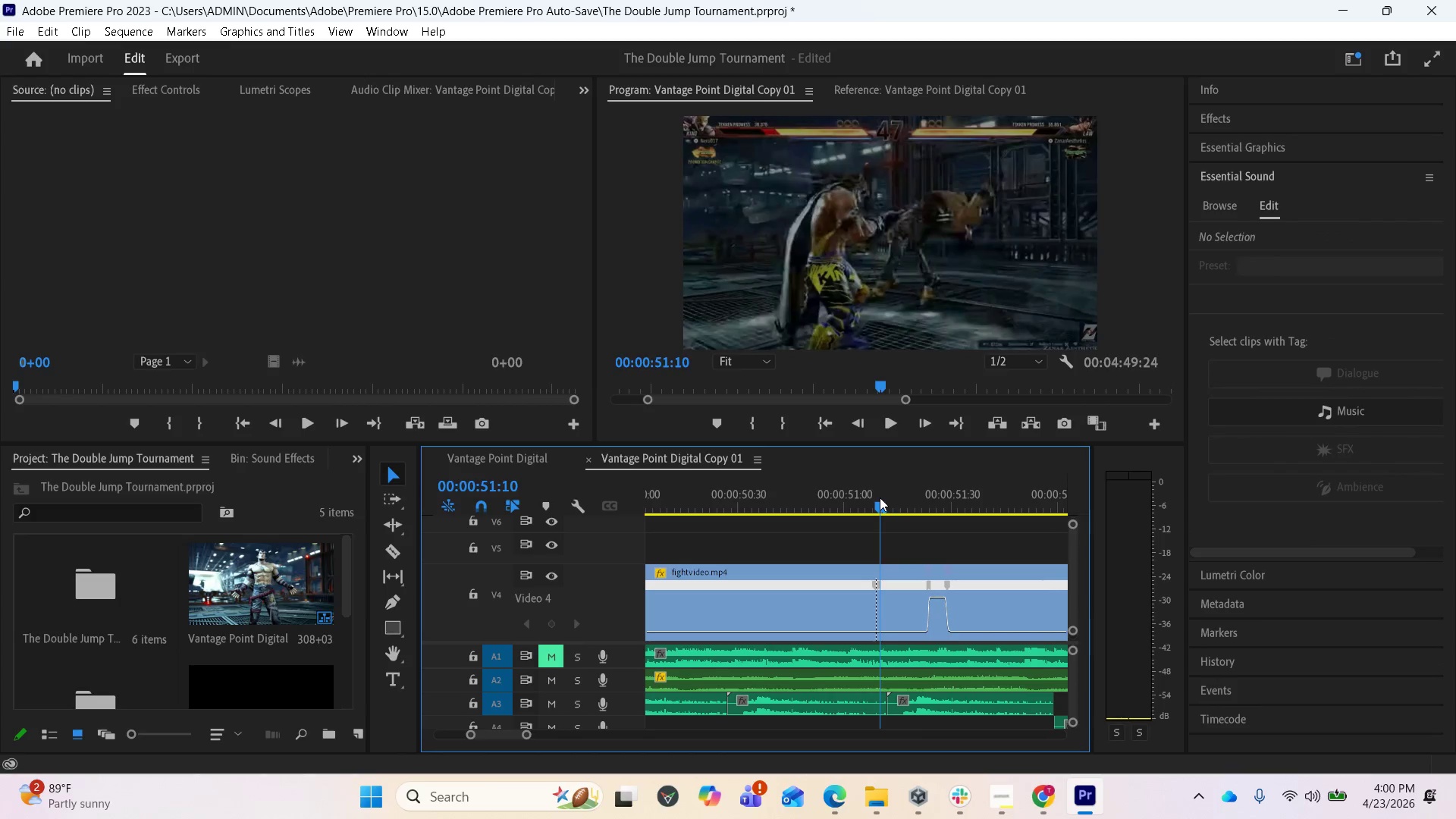 
key(Space)
 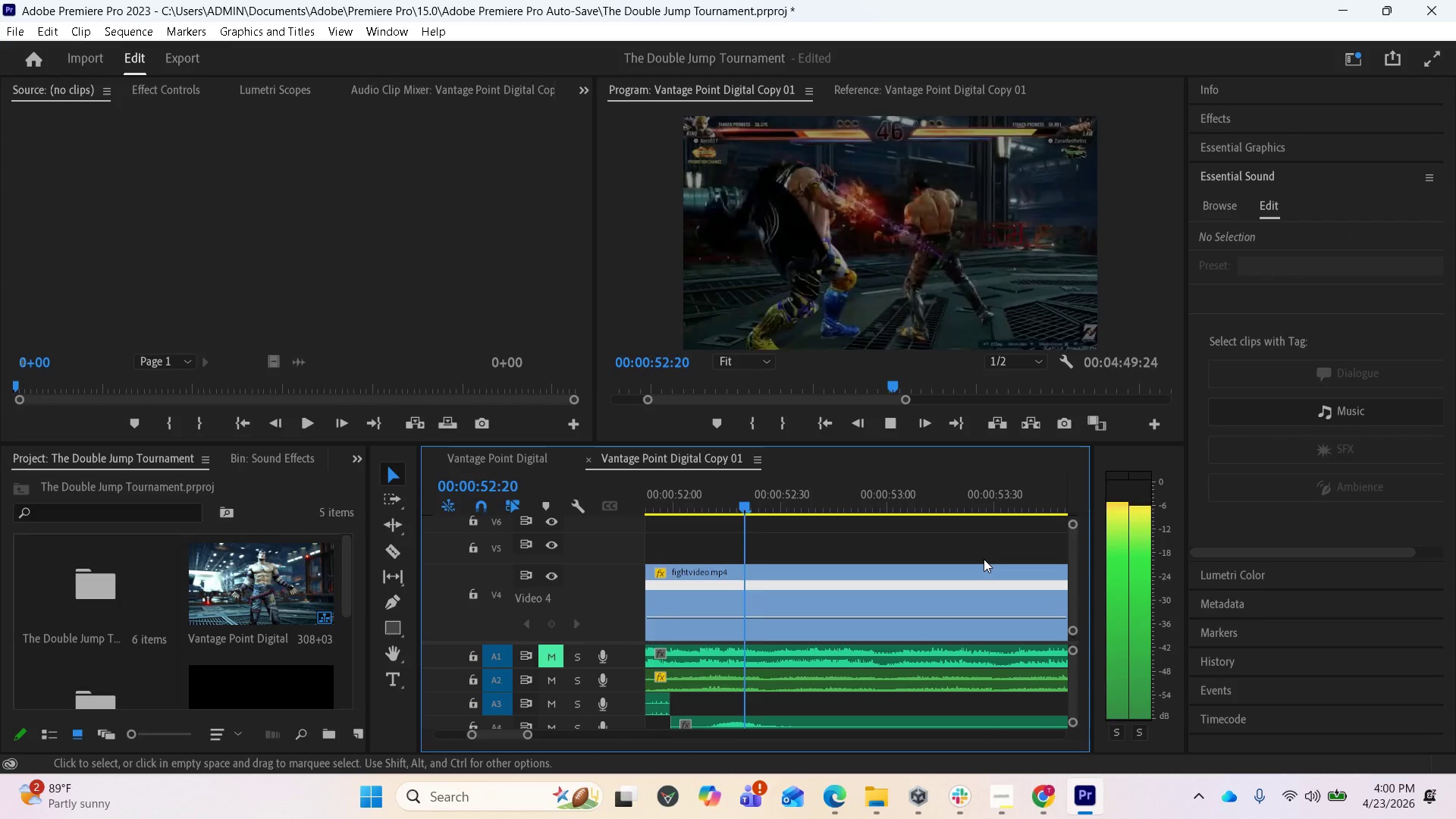 
key(Space)
 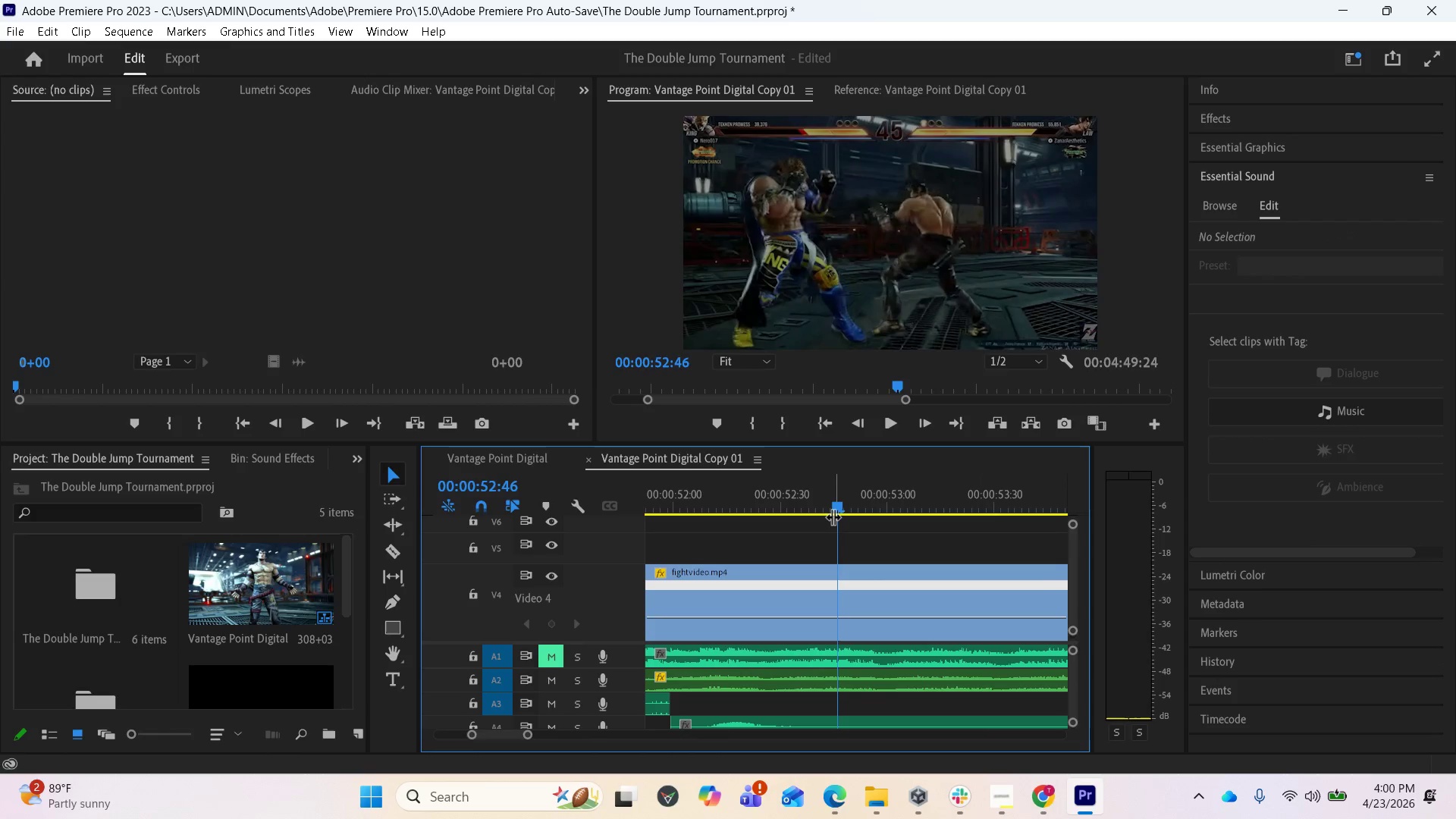 
left_click_drag(start_coordinate=[836, 504], to_coordinate=[641, 513])
 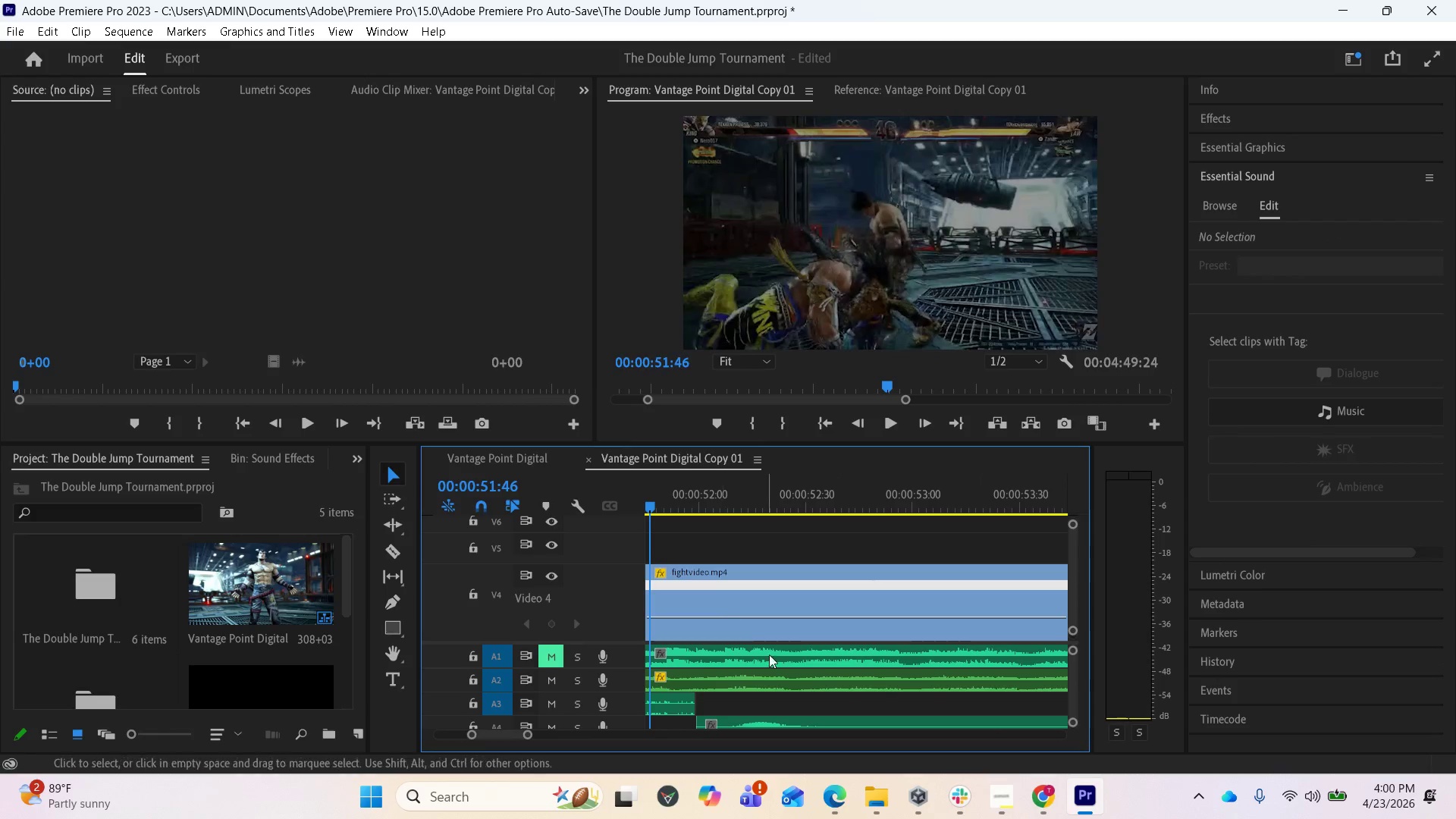 
scroll: coordinate [786, 655], scroll_direction: up, amount: 2.0
 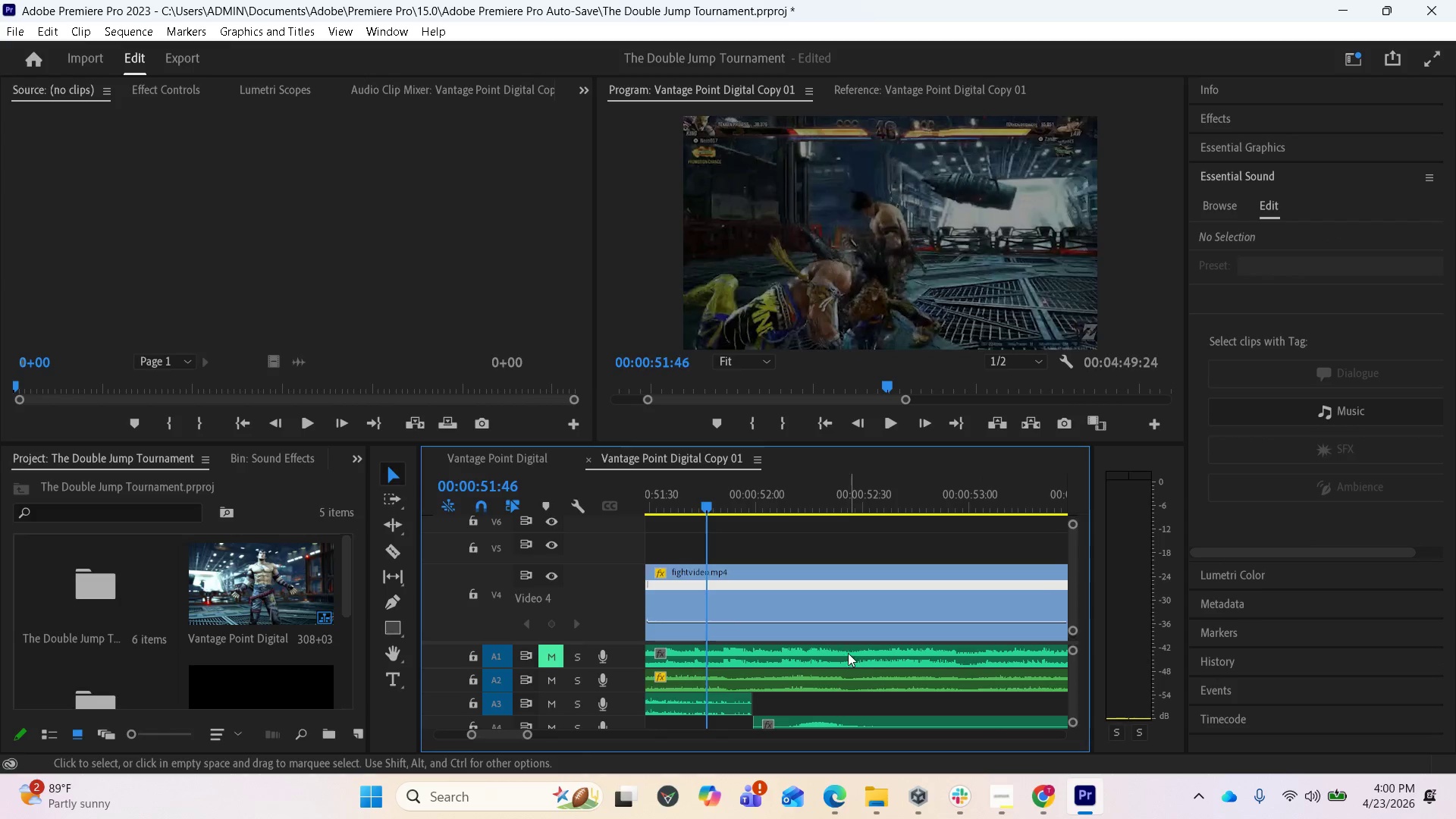 
key(Space)
 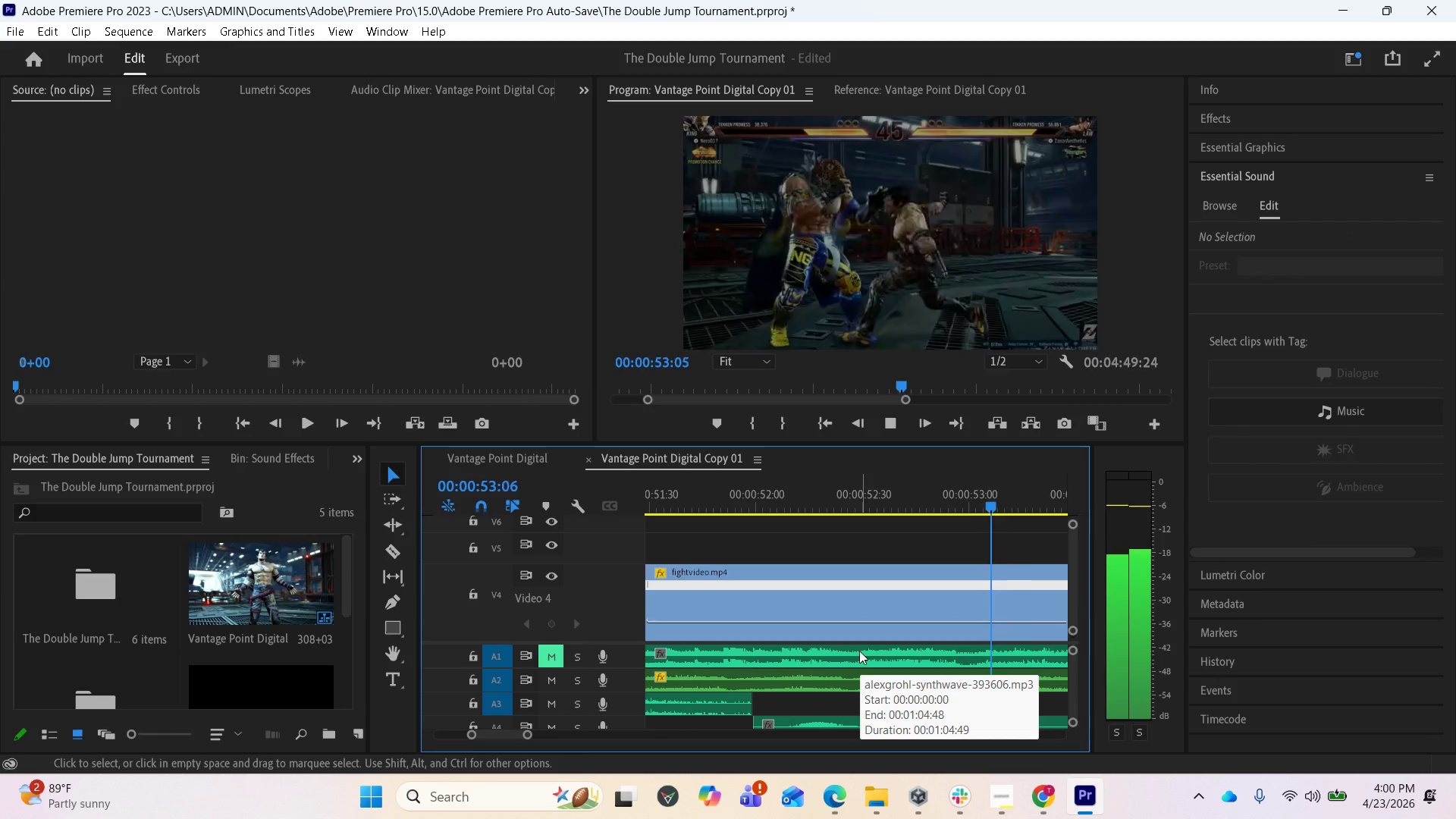 
key(Space)
 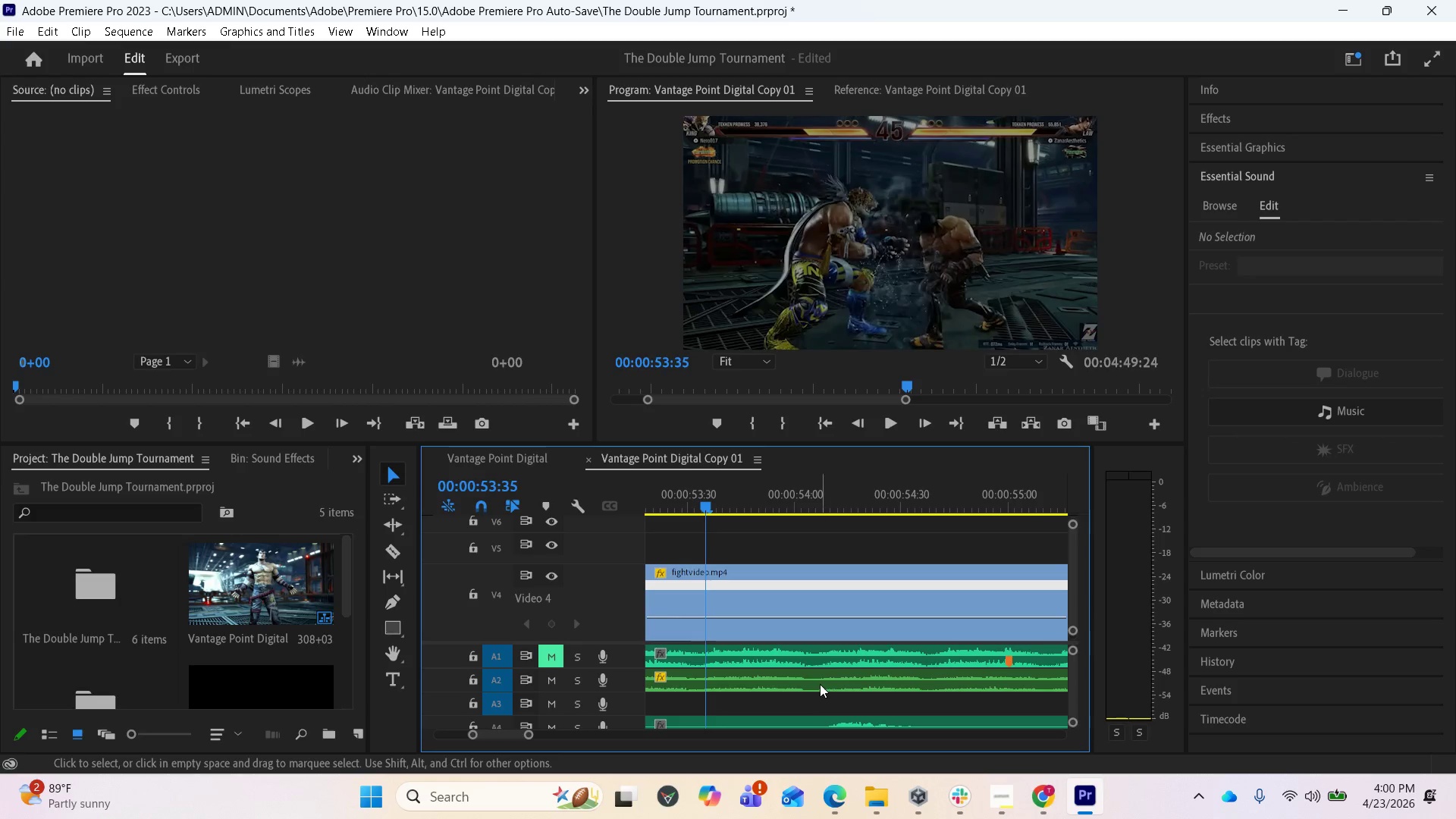 
wait(8.22)
 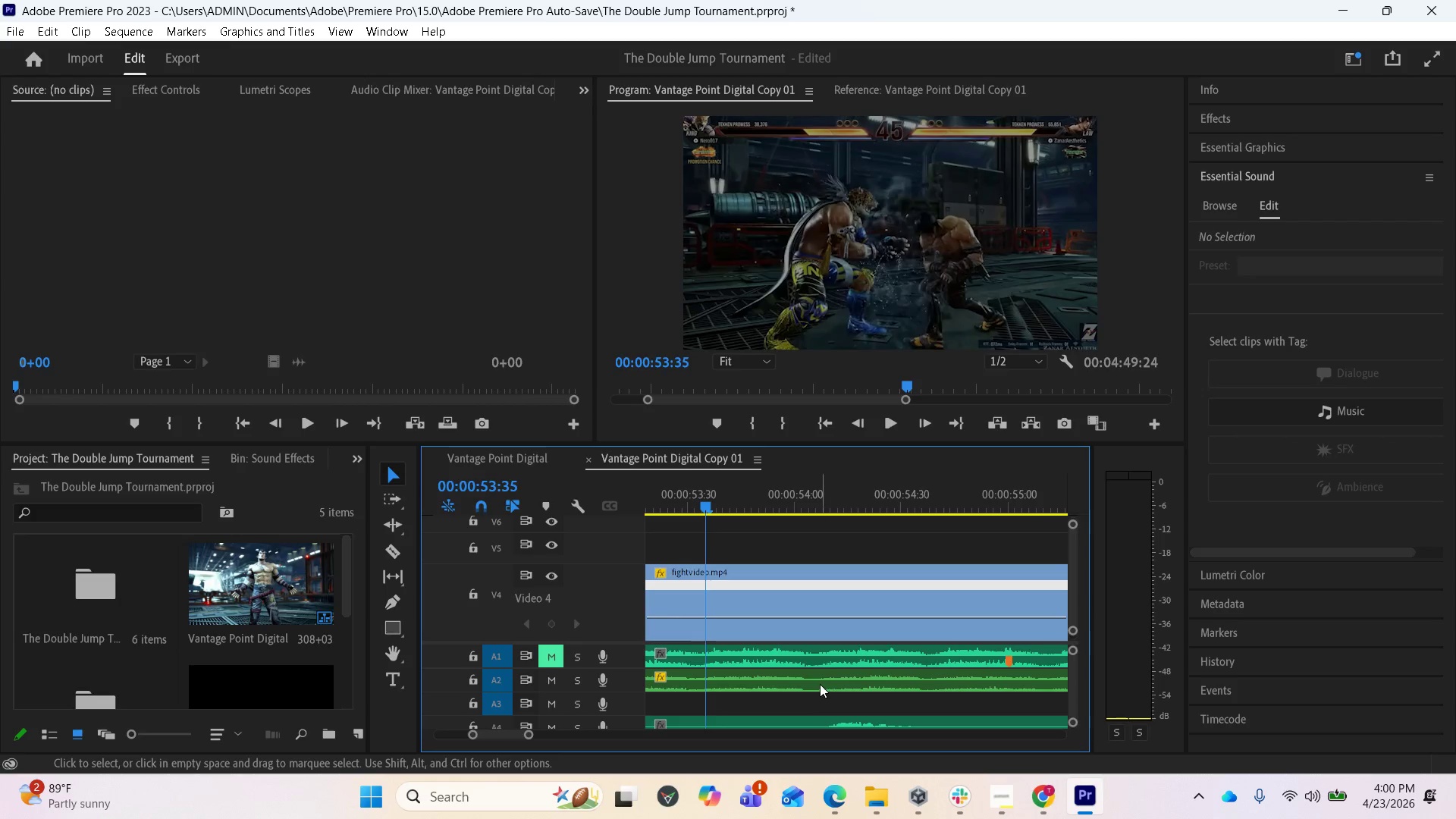 
key(Minus)
 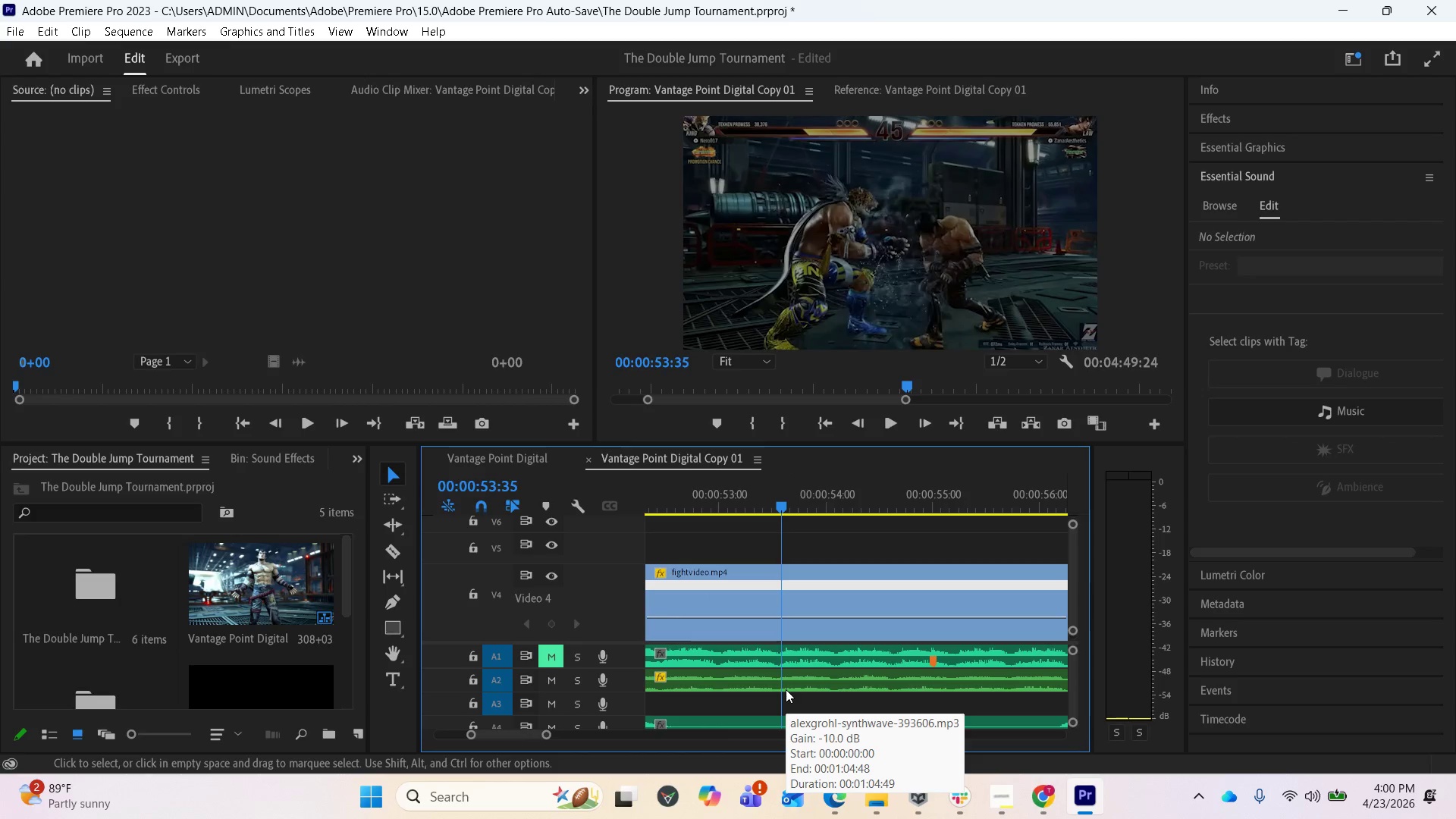 
scroll: coordinate [766, 703], scroll_direction: up, amount: 3.0
 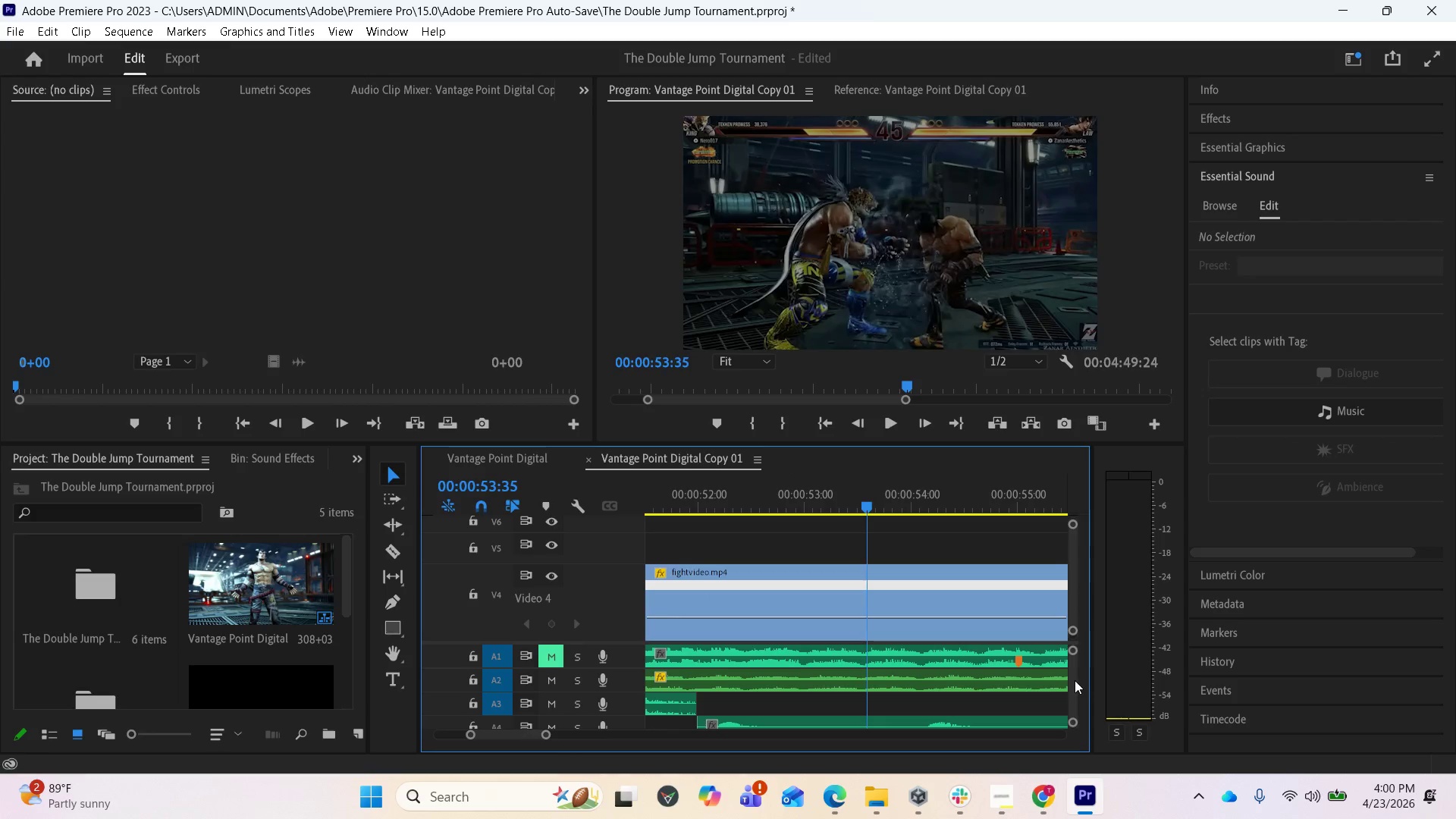 
left_click_drag(start_coordinate=[1074, 679], to_coordinate=[1073, 685])
 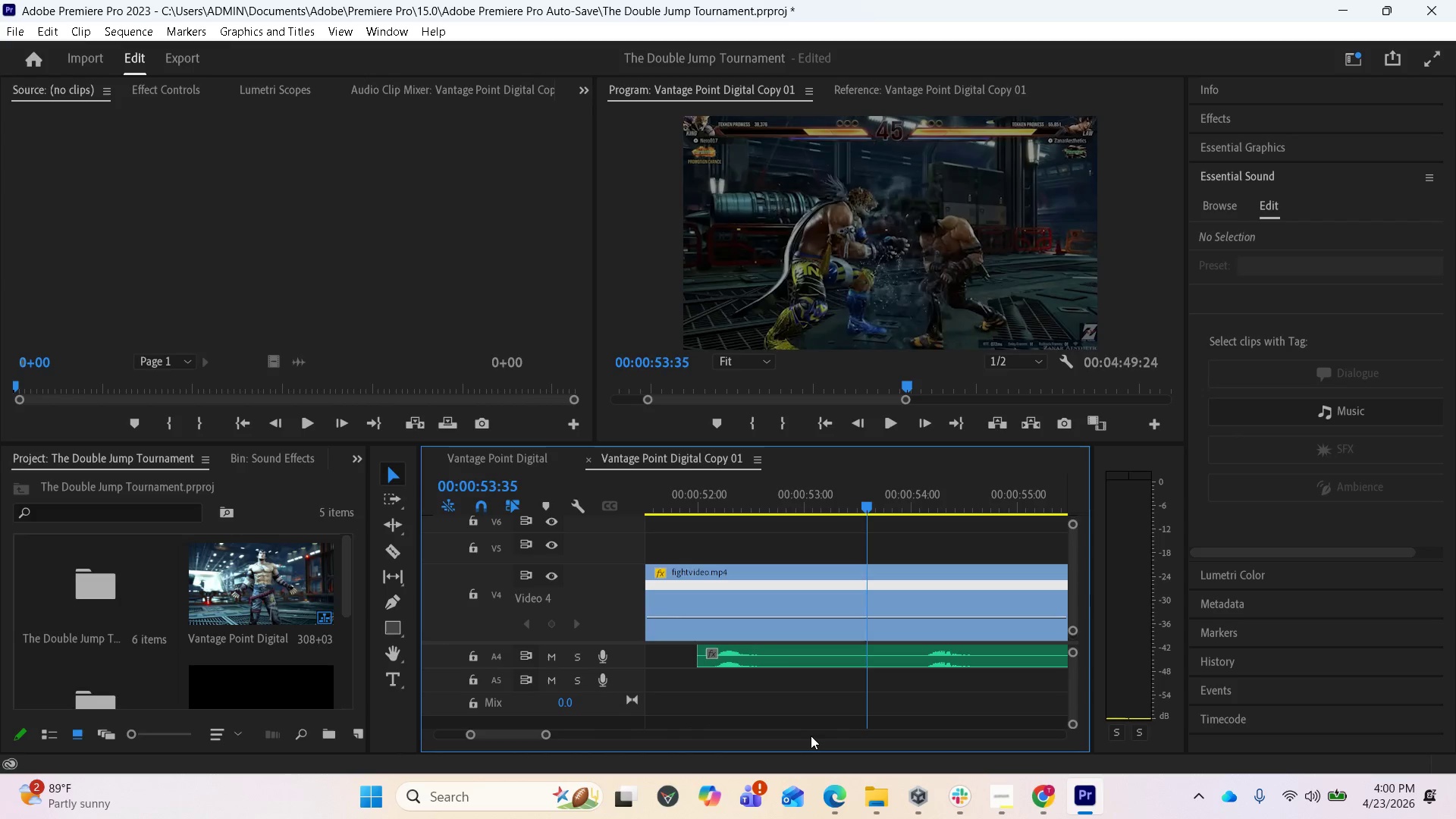 
scroll: coordinate [821, 716], scroll_direction: up, amount: 7.0
 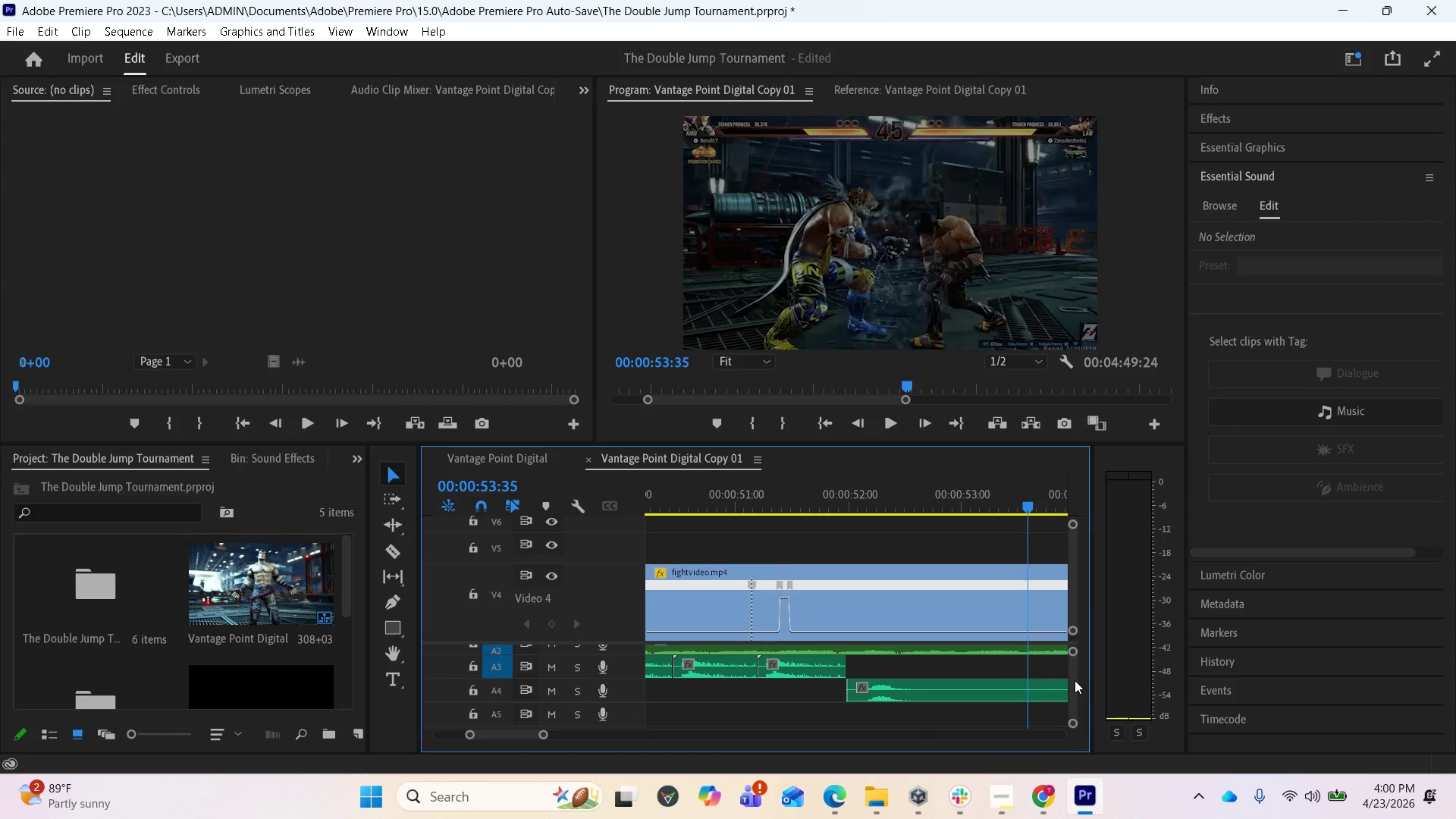 
left_click_drag(start_coordinate=[918, 694], to_coordinate=[836, 689])
 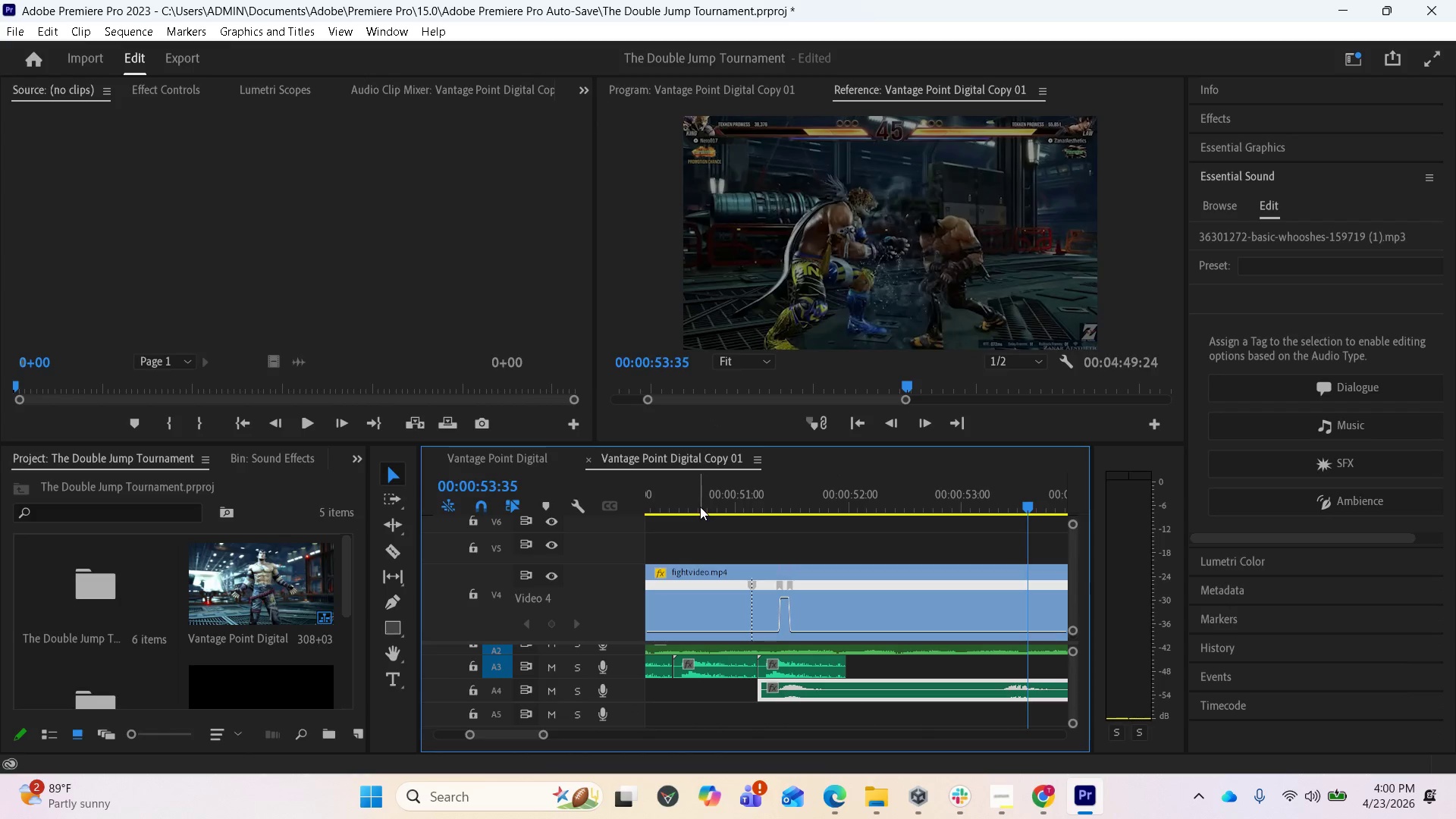 
left_click([703, 500])
 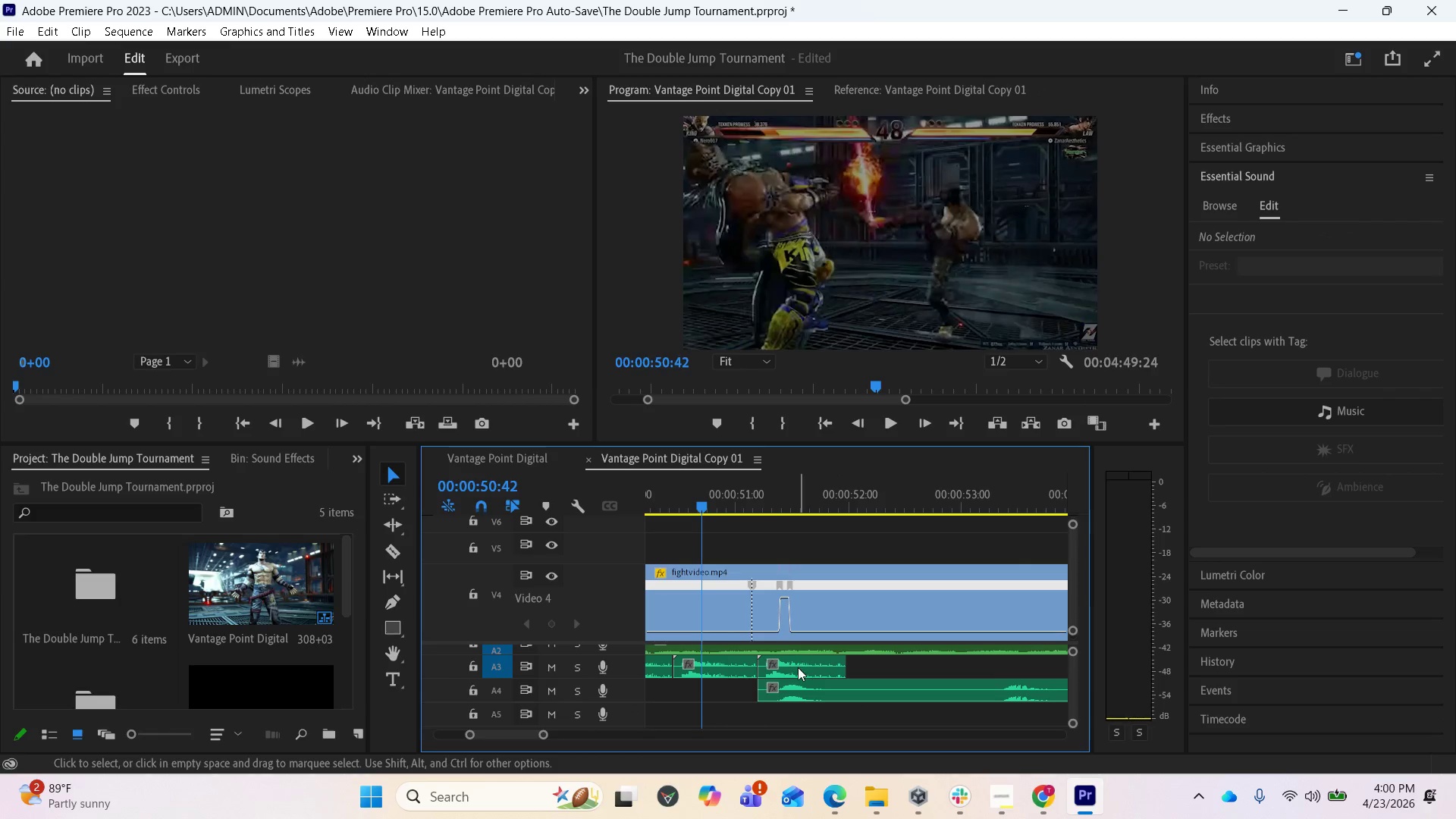 
key(Space)
 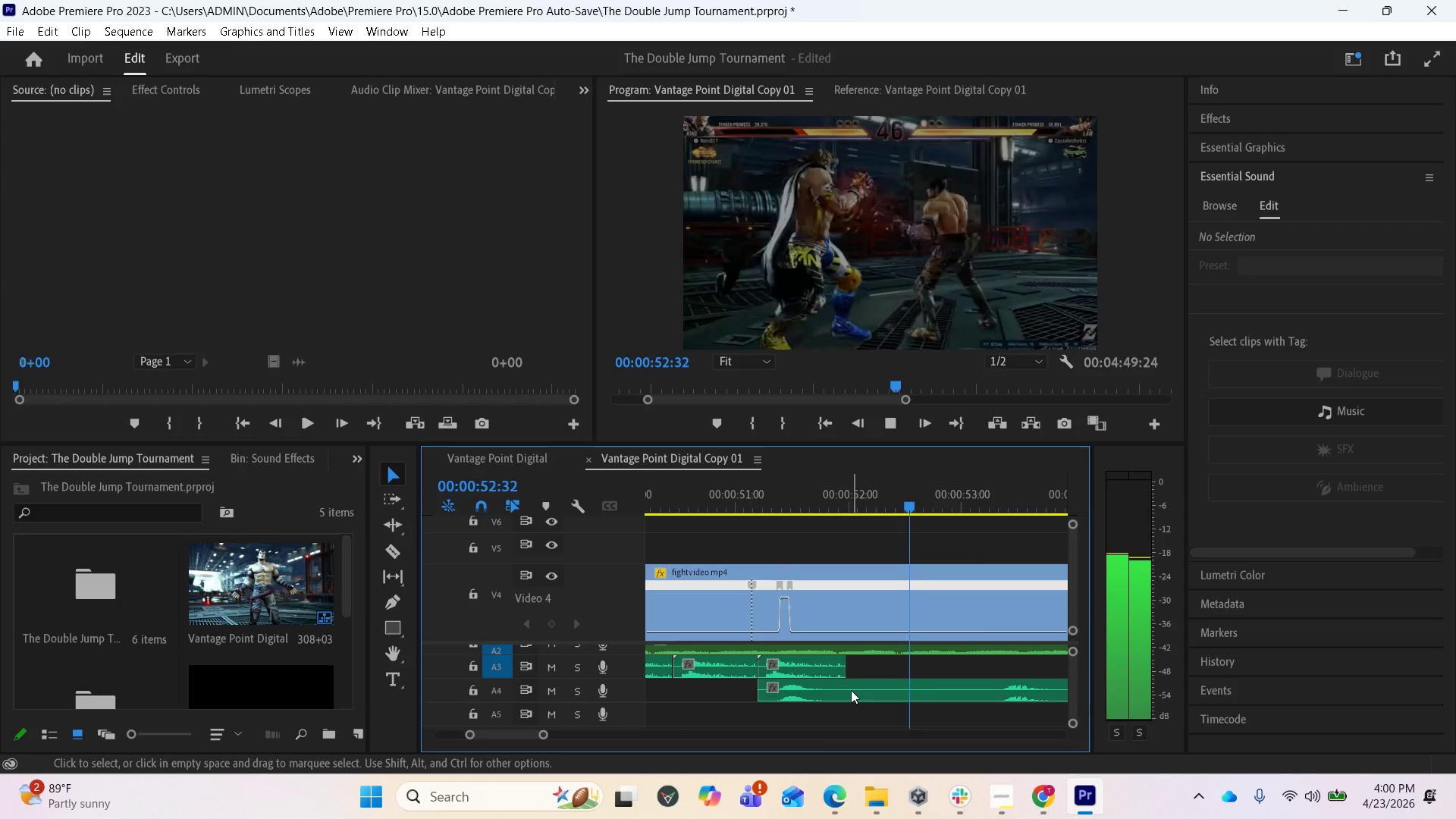 
key(Space)
 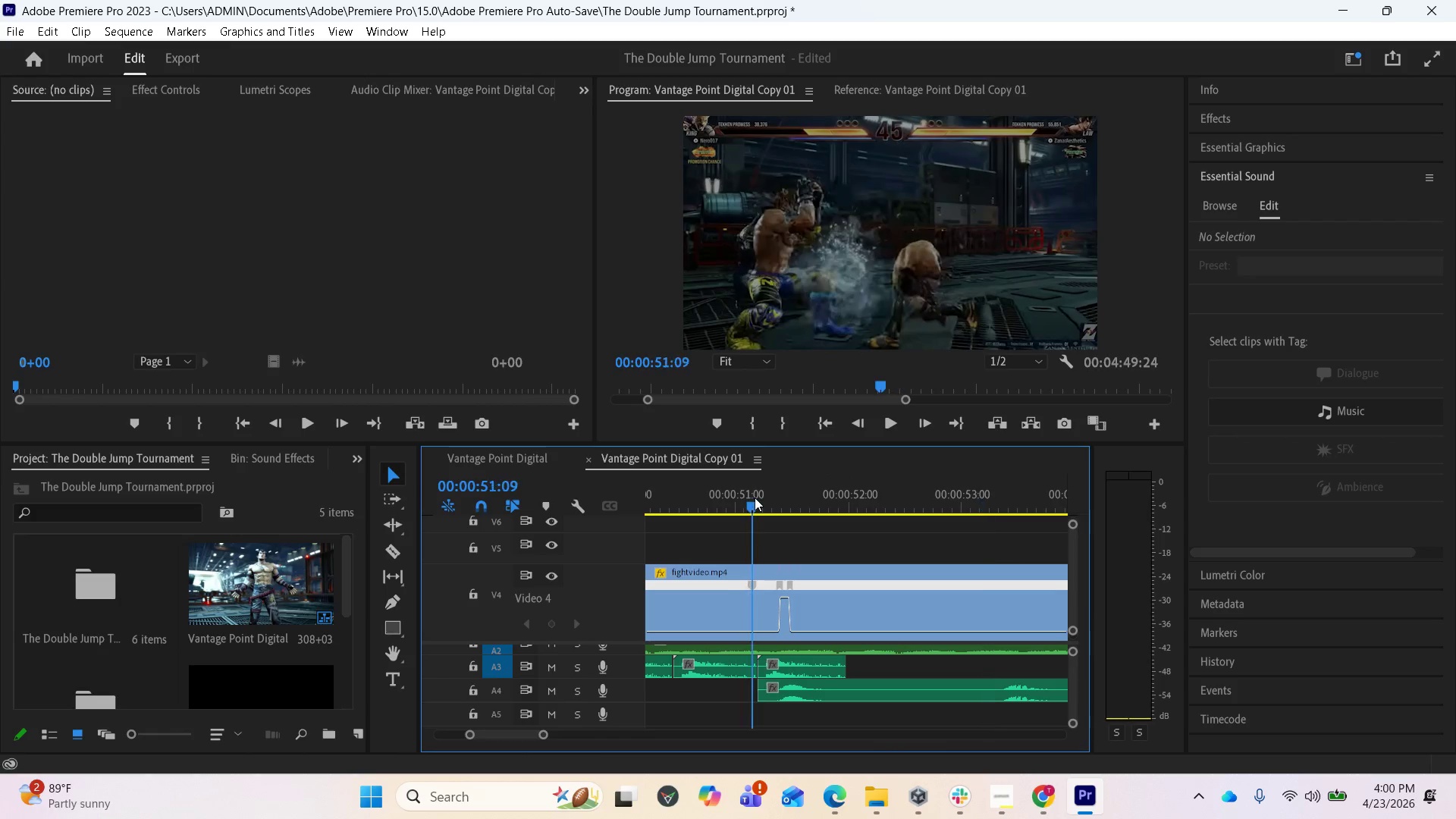 
key(Space)
 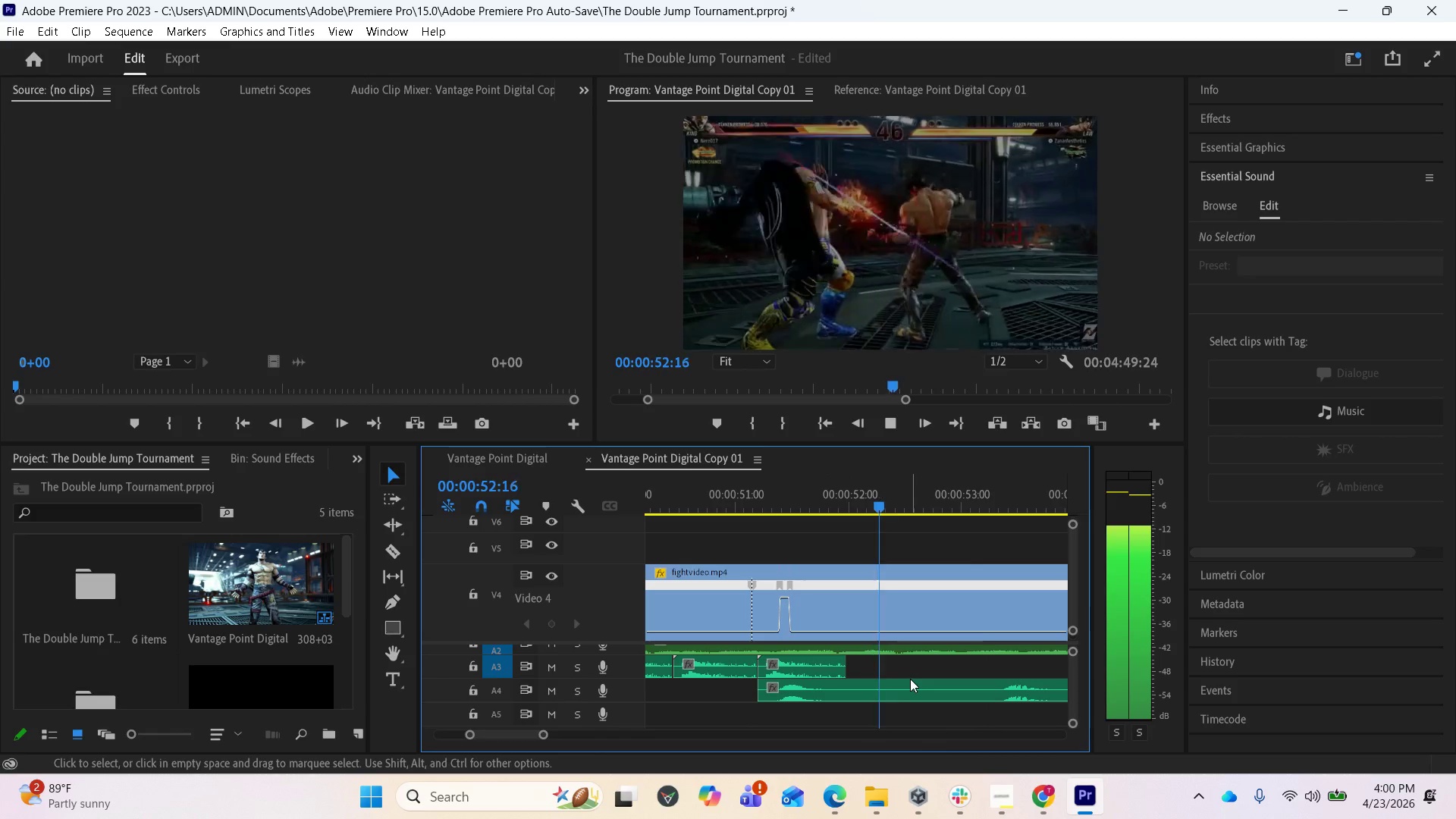 
key(Space)
 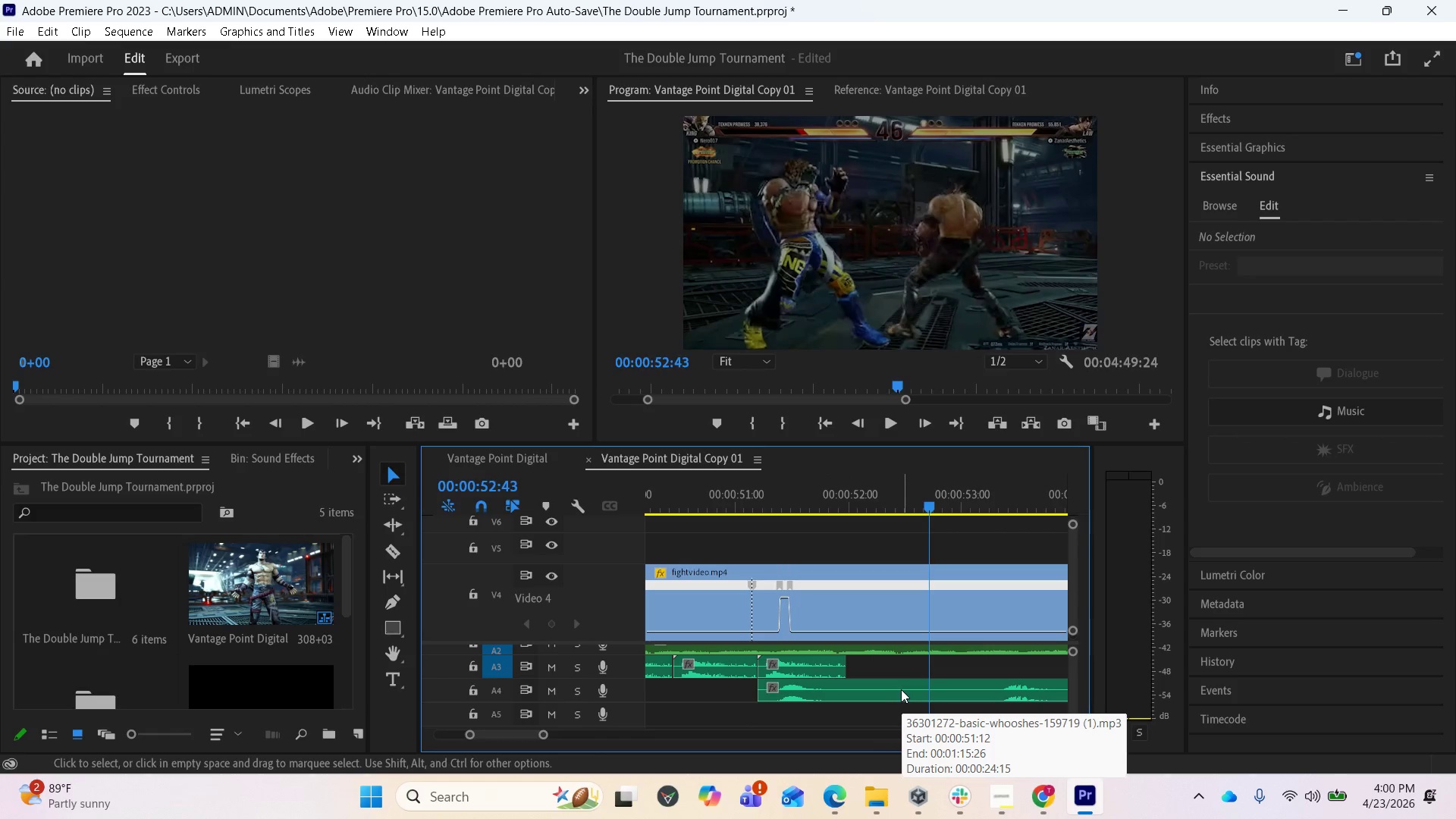 
wait(5.11)
 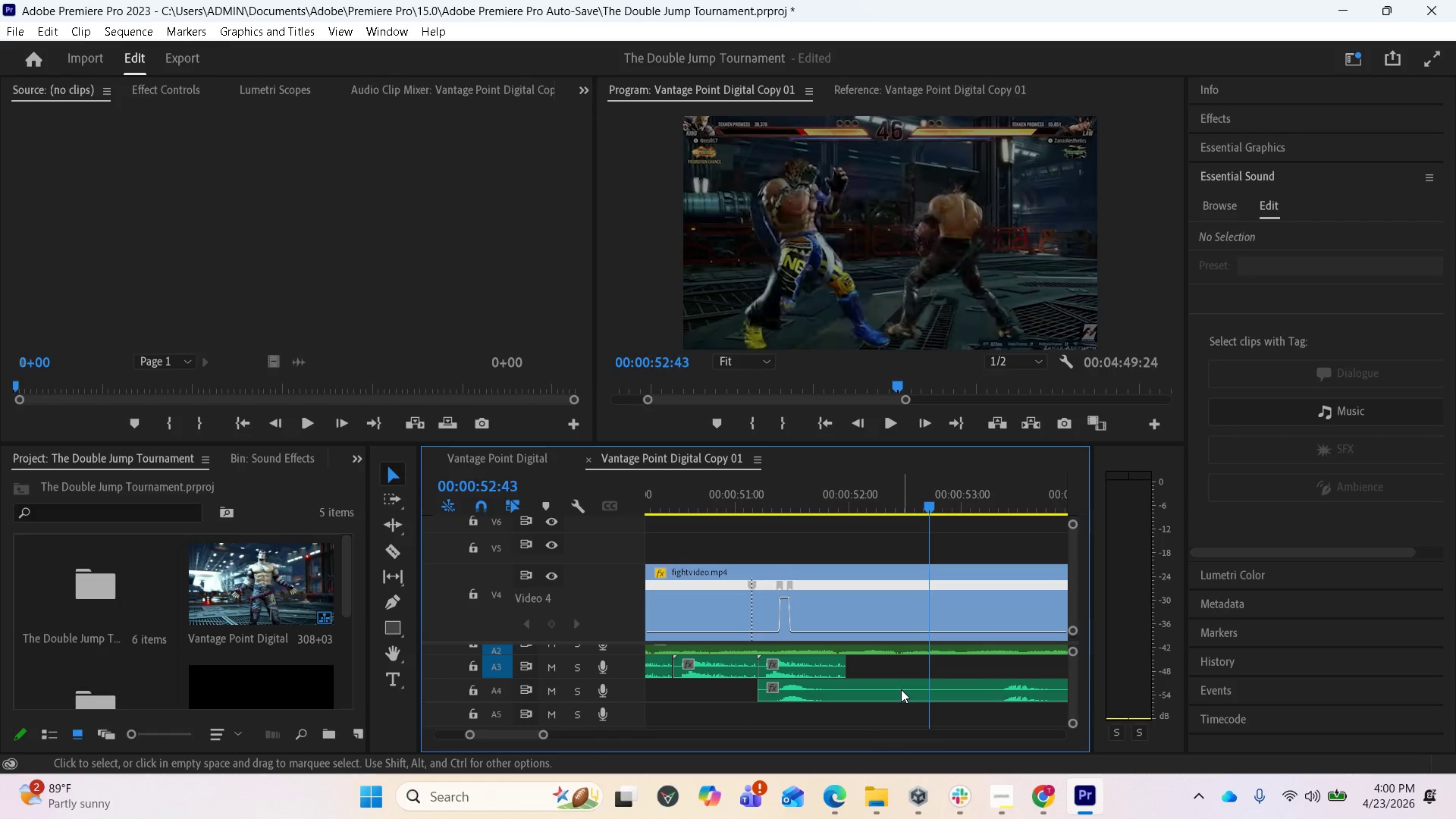 
left_click_drag(start_coordinate=[928, 500], to_coordinate=[873, 510])
 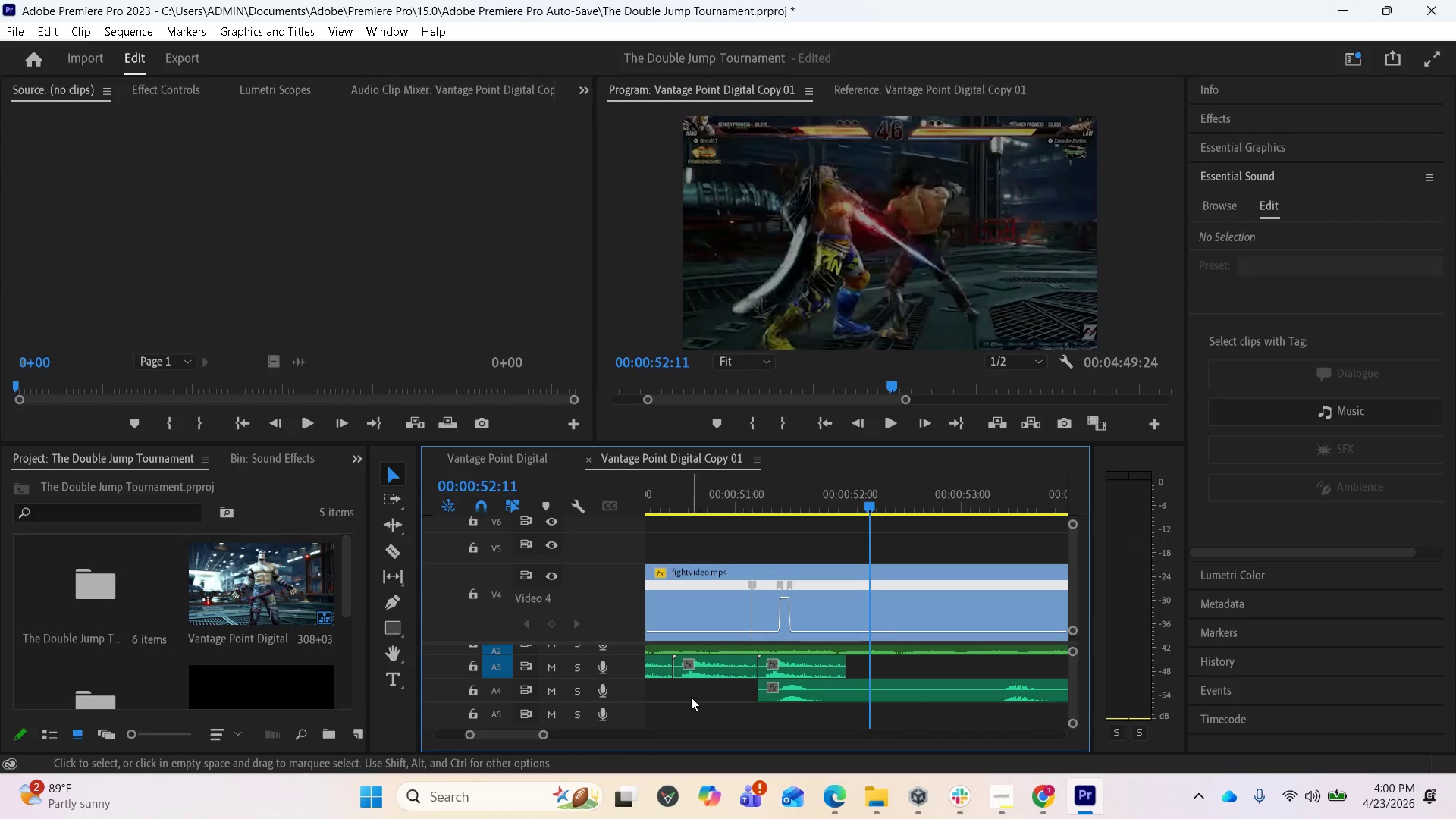 
scroll: coordinate [699, 709], scroll_direction: up, amount: 4.0
 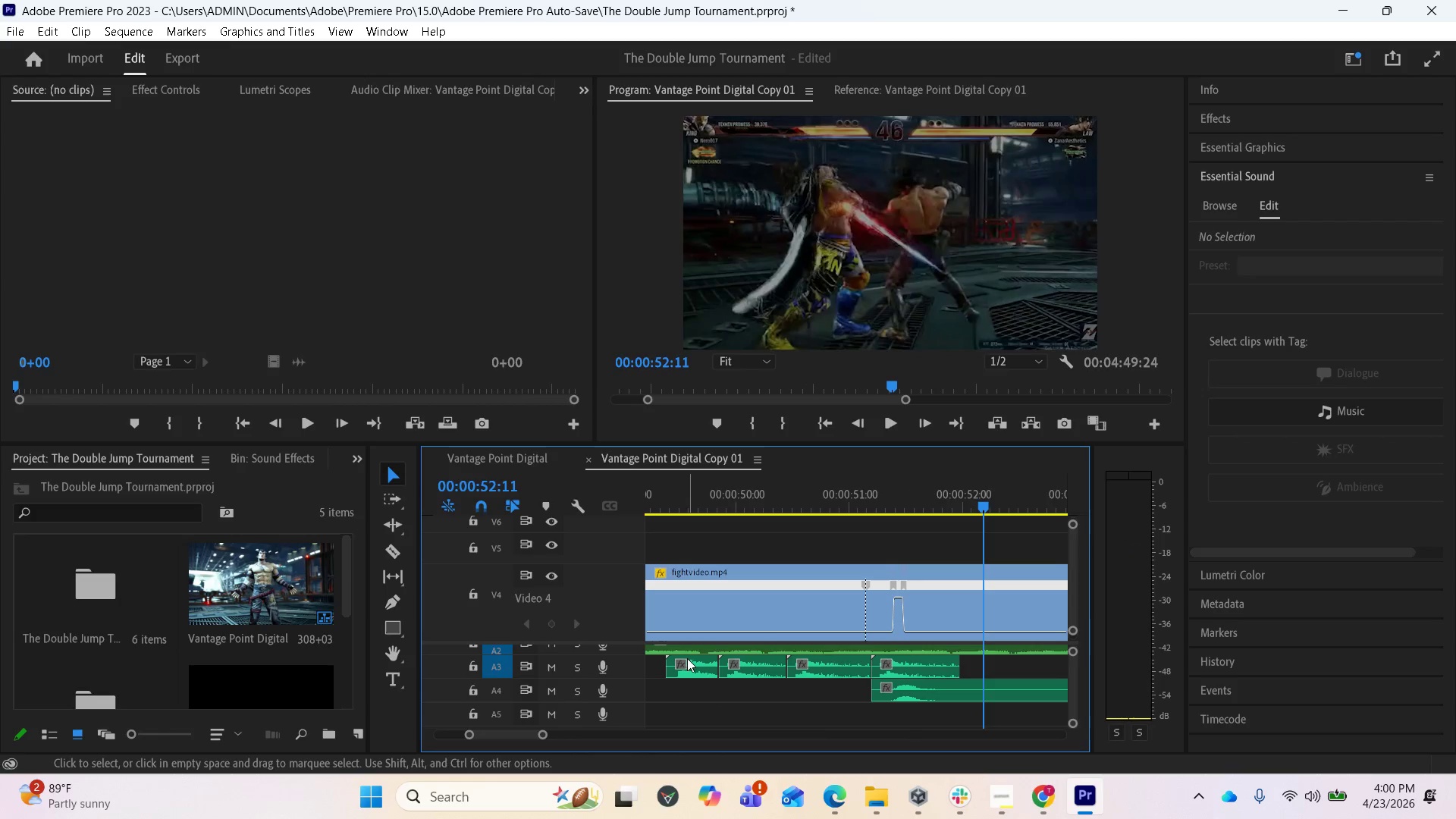 
left_click_drag(start_coordinate=[692, 664], to_coordinate=[984, 657])
 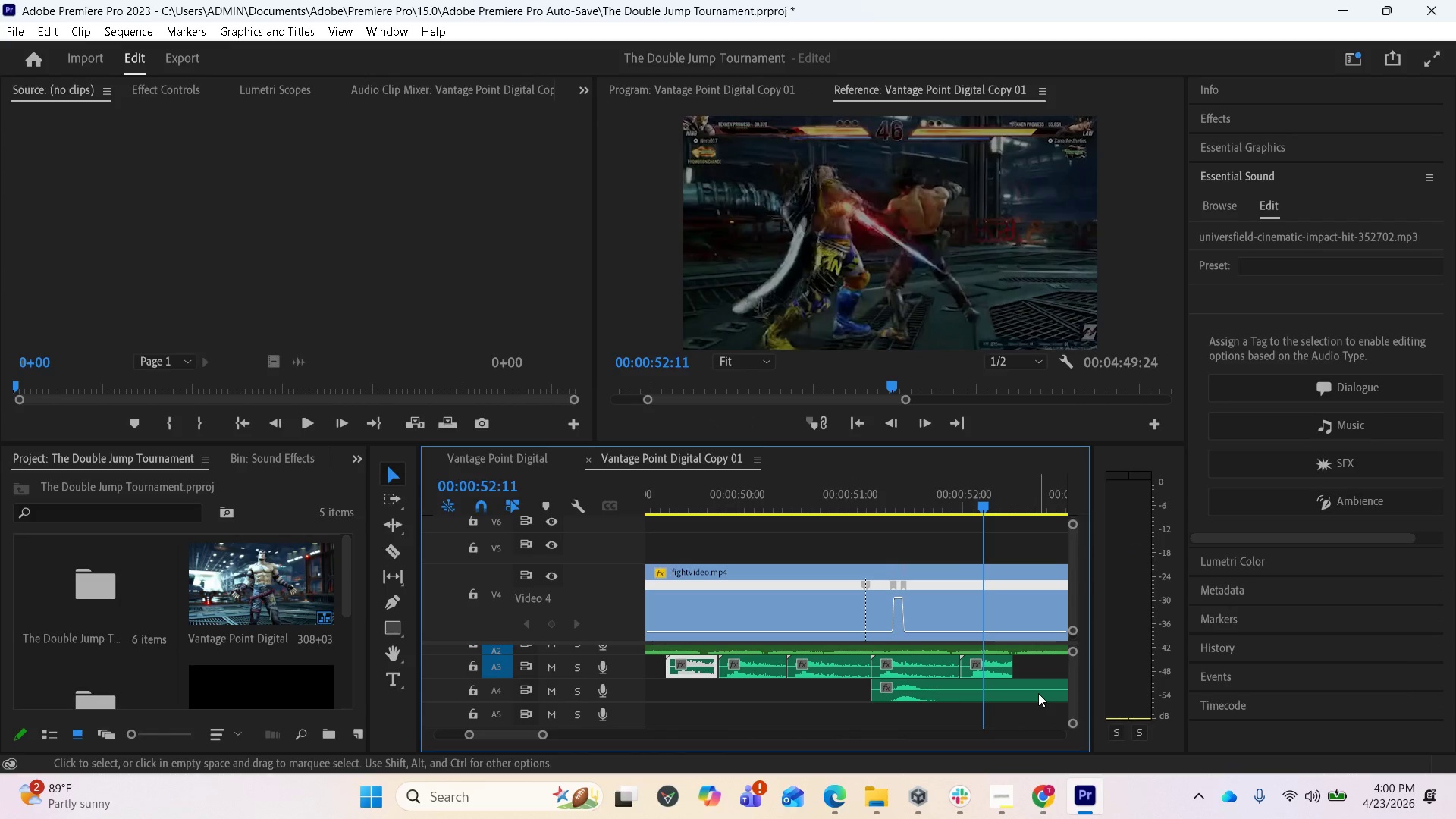 
hold_key(key=AltLeft, duration=1.66)
 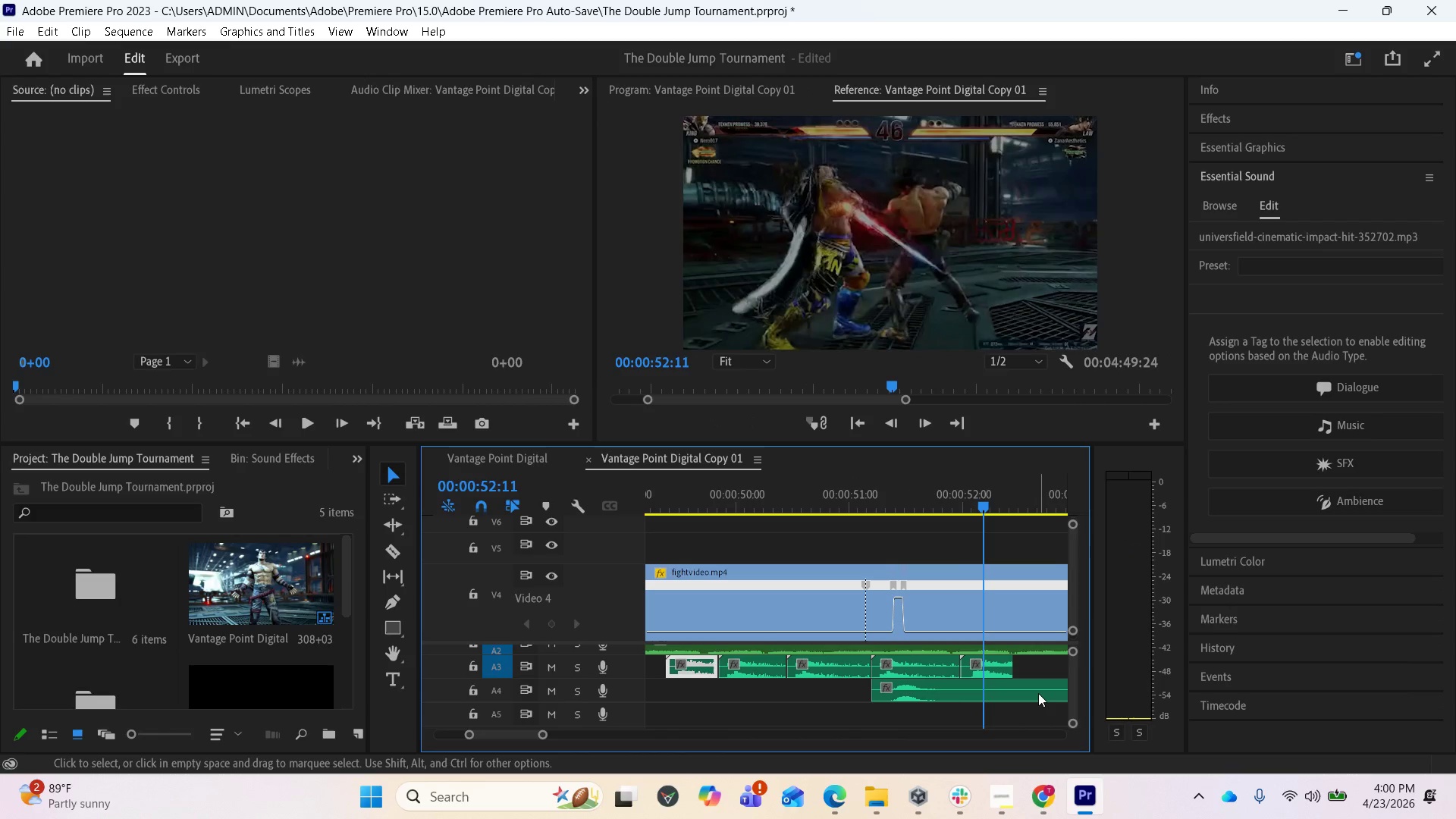 
key(Space)
 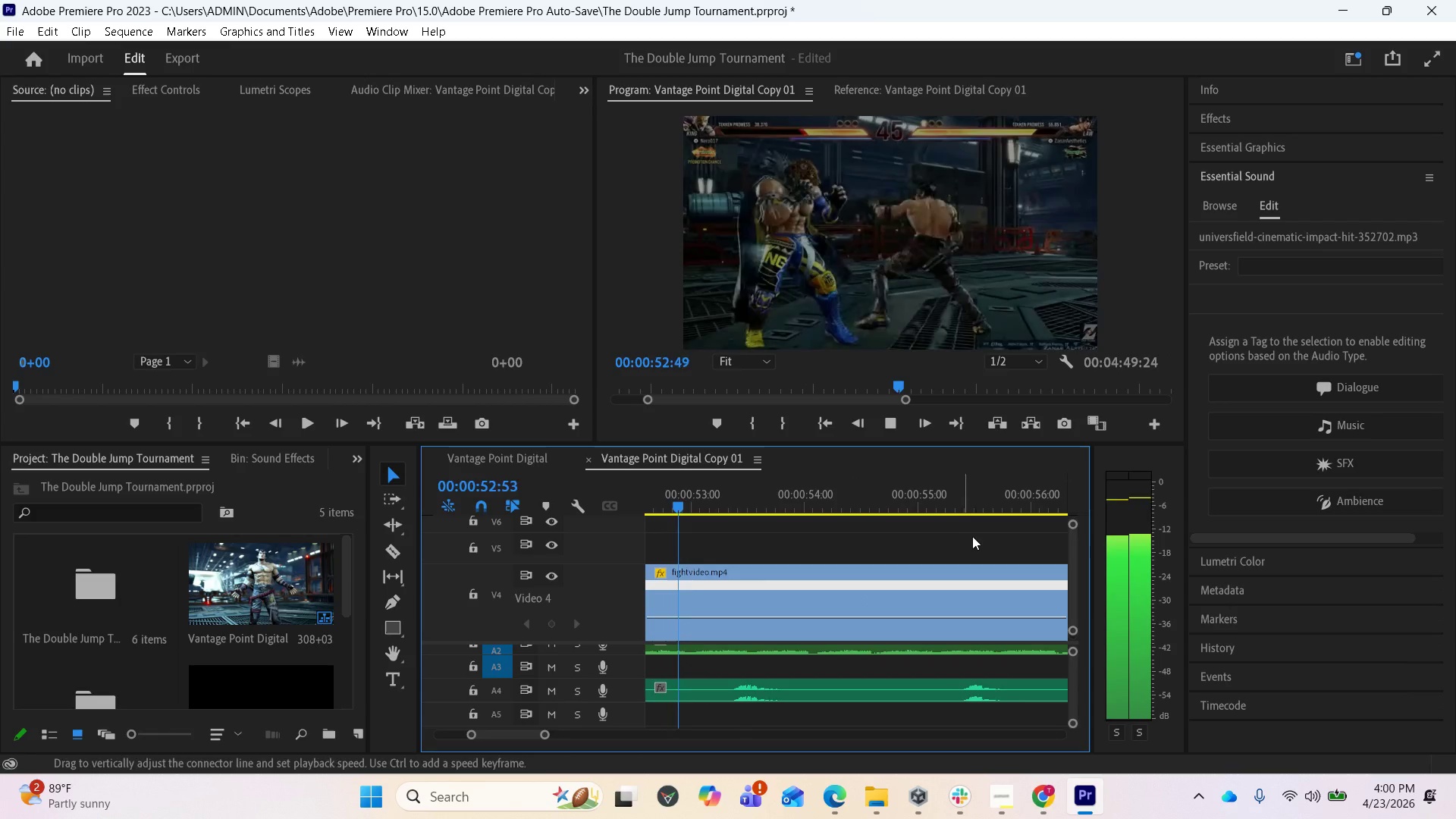 
key(Space)
 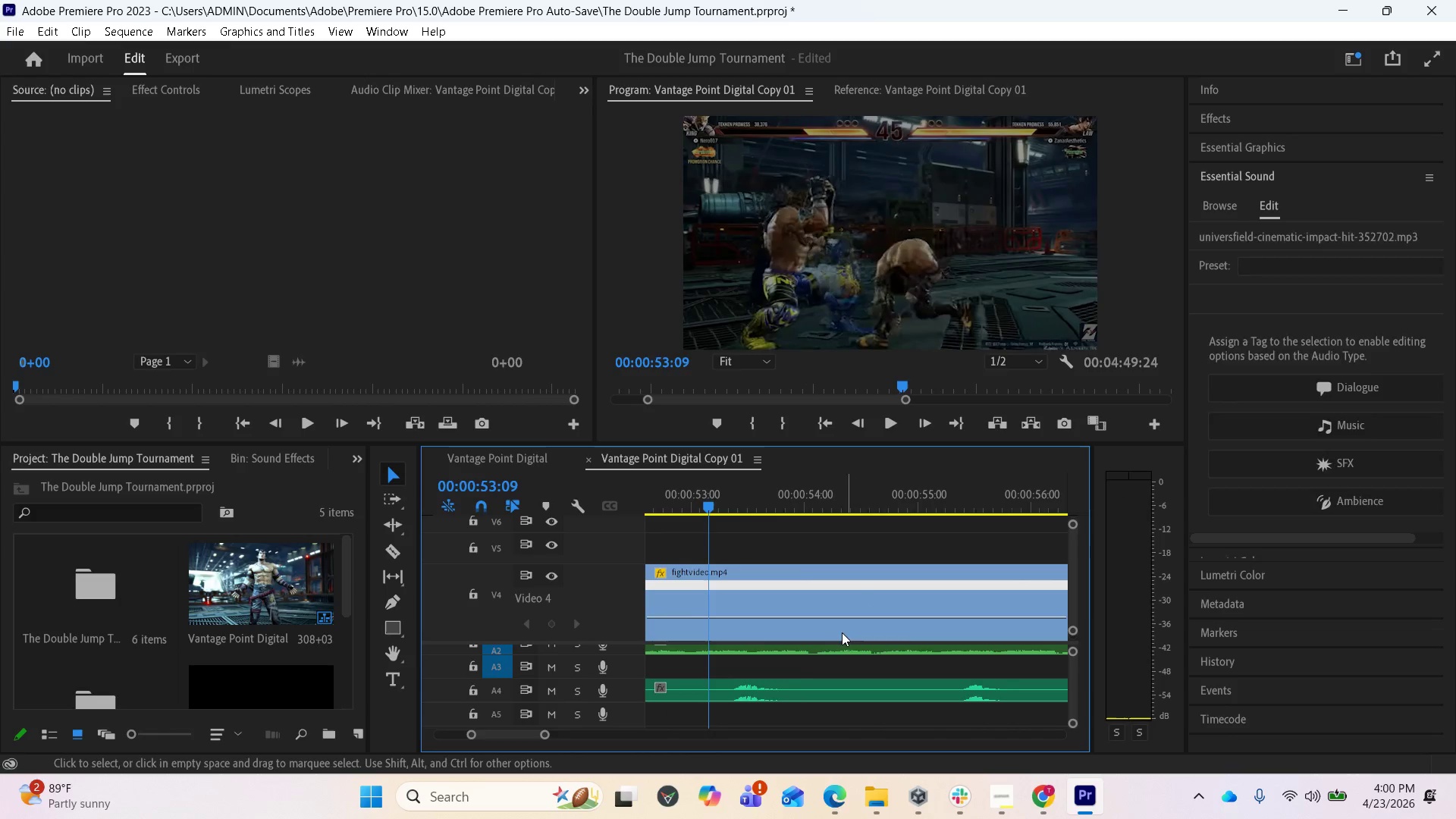 
scroll: coordinate [792, 645], scroll_direction: up, amount: 10.0
 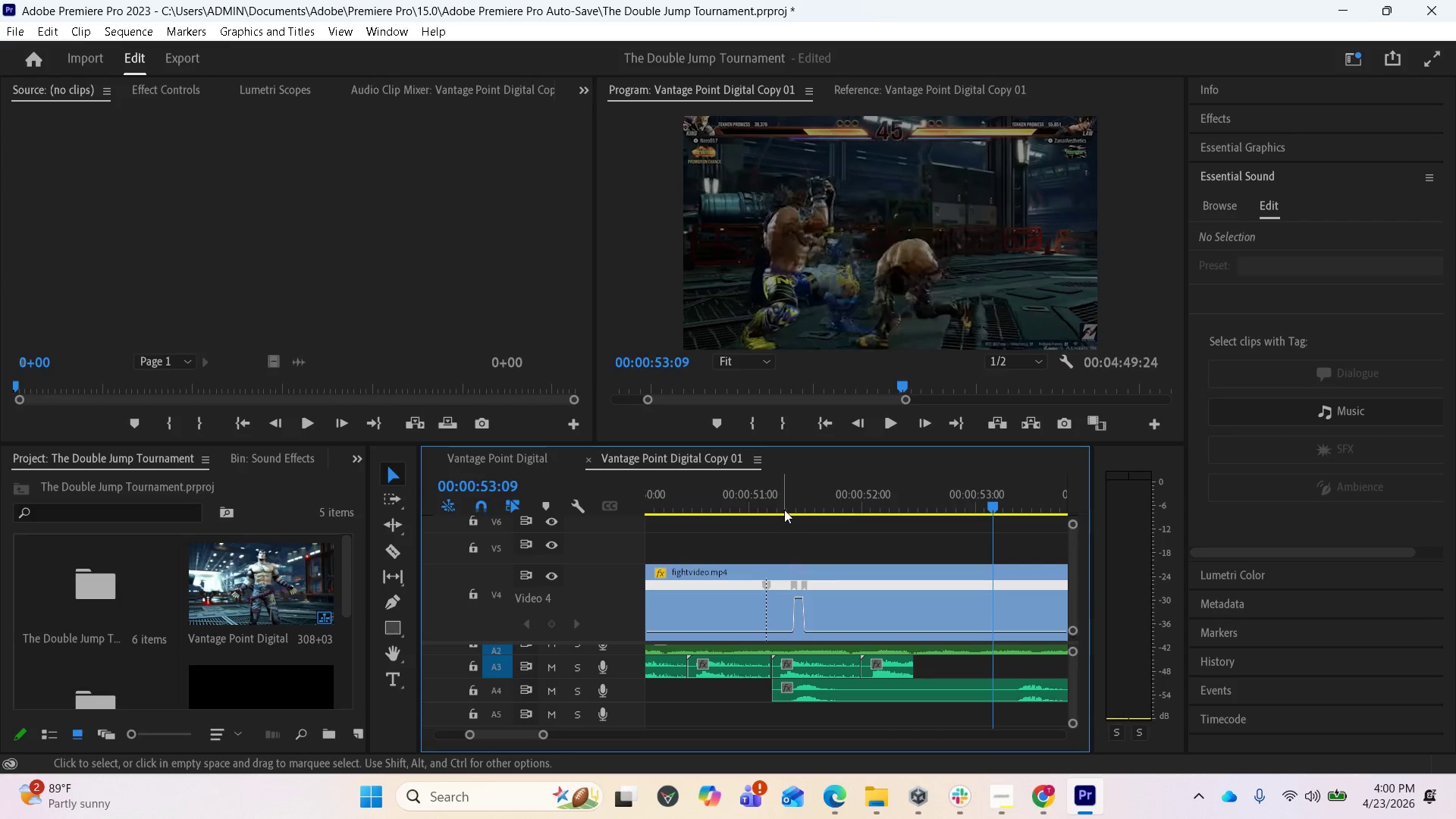 
left_click([786, 501])
 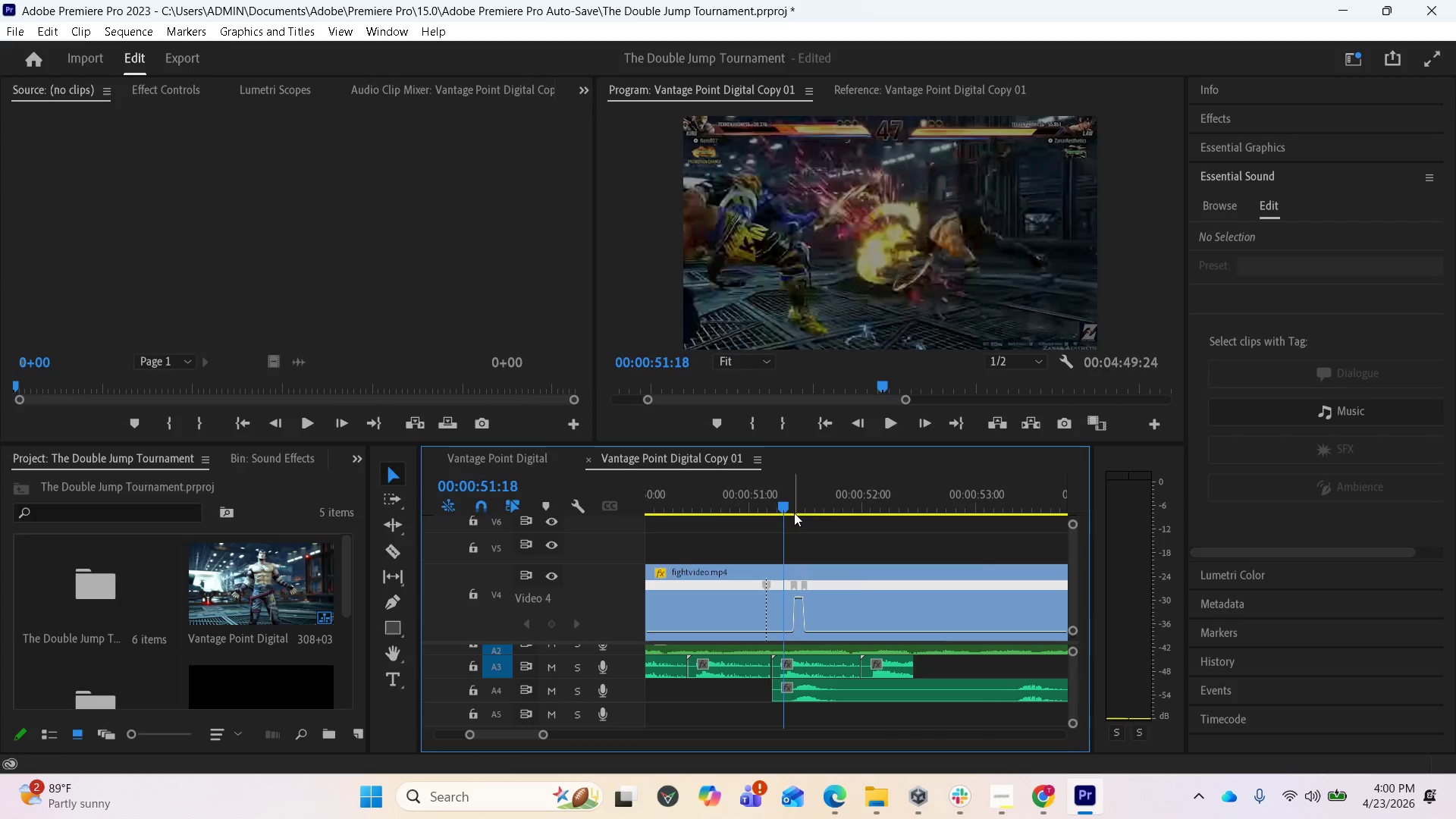 
key(Space)
 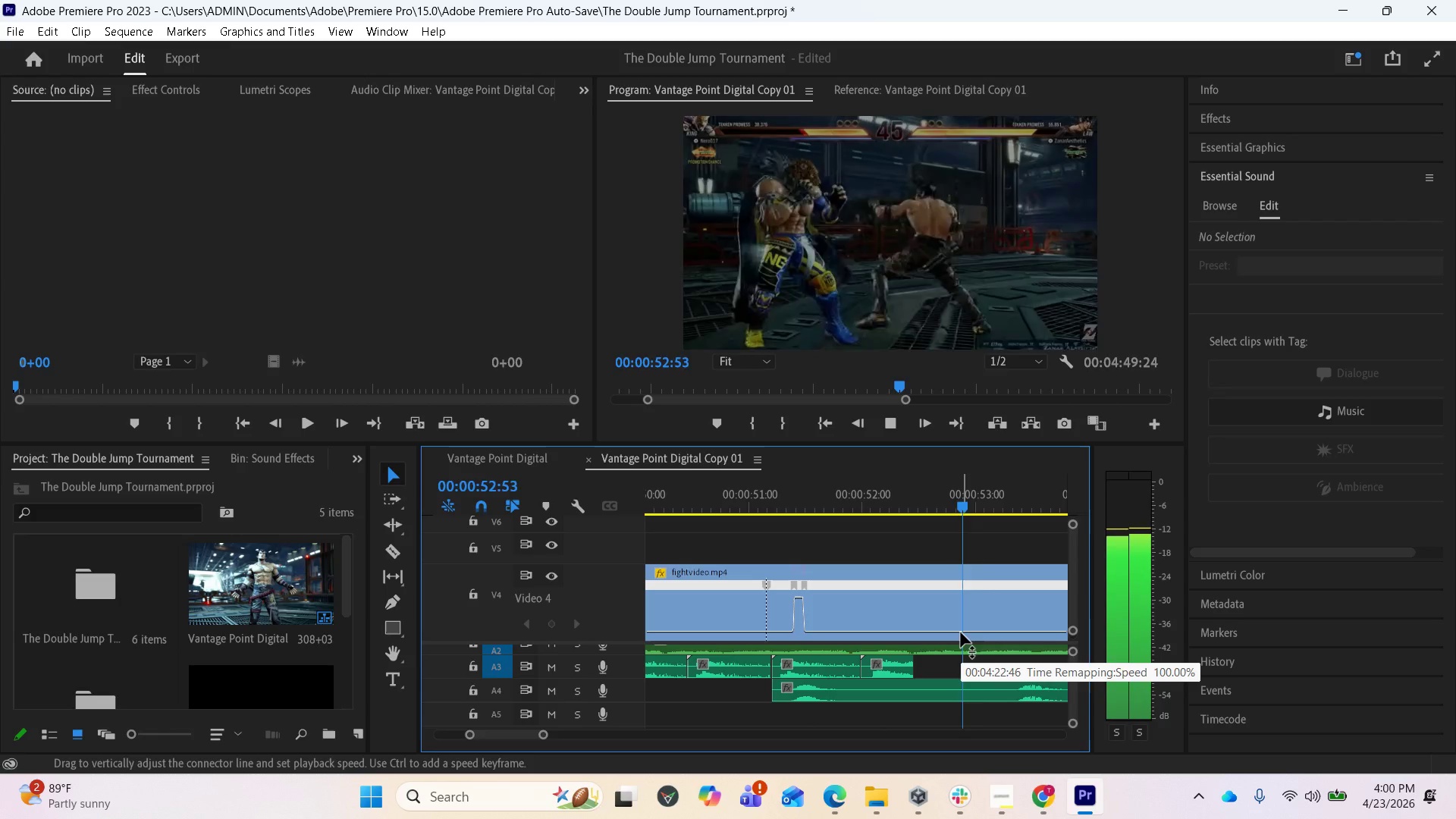 
key(Space)
 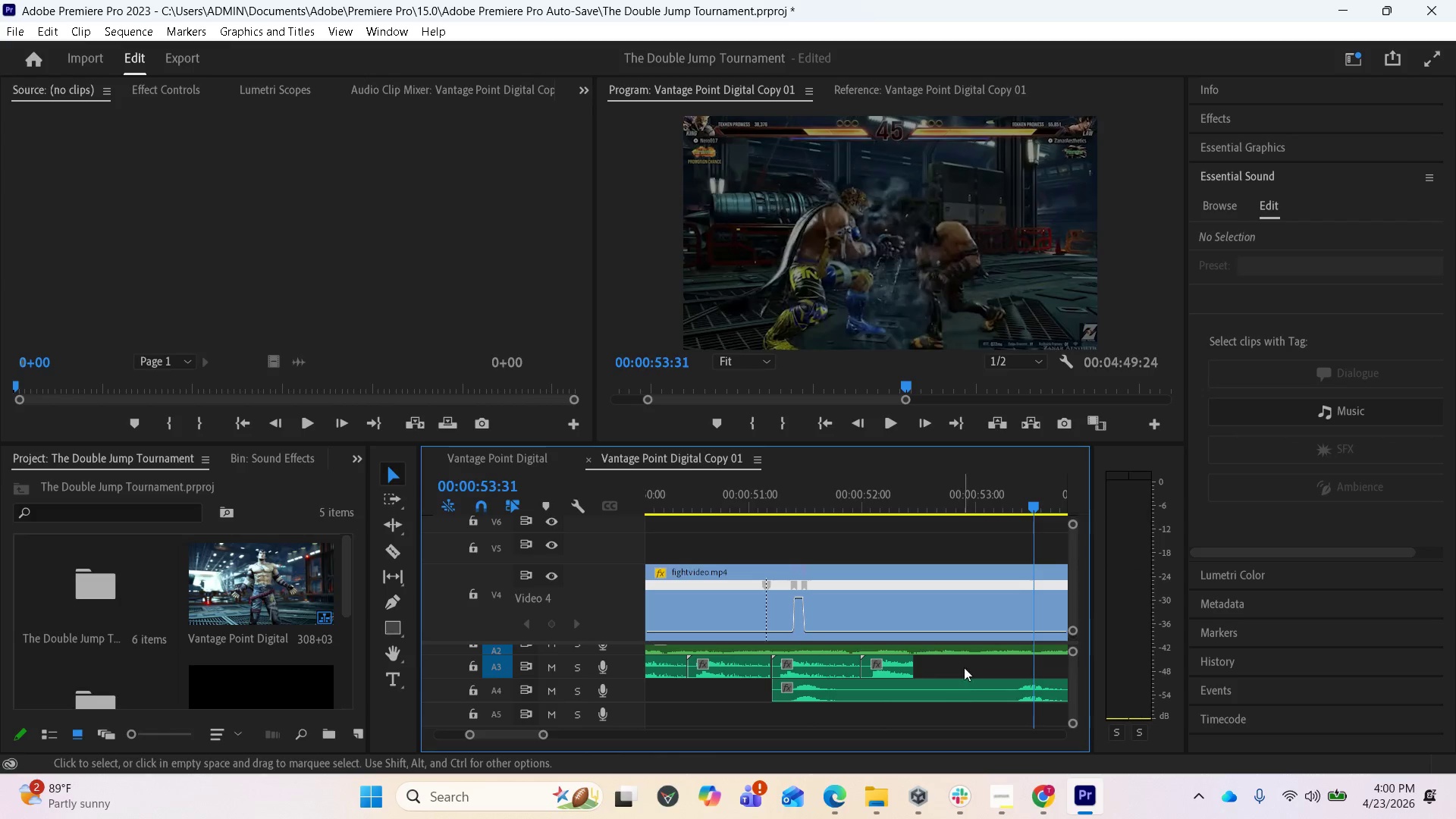 
left_click_drag(start_coordinate=[1028, 508], to_coordinate=[943, 508])
 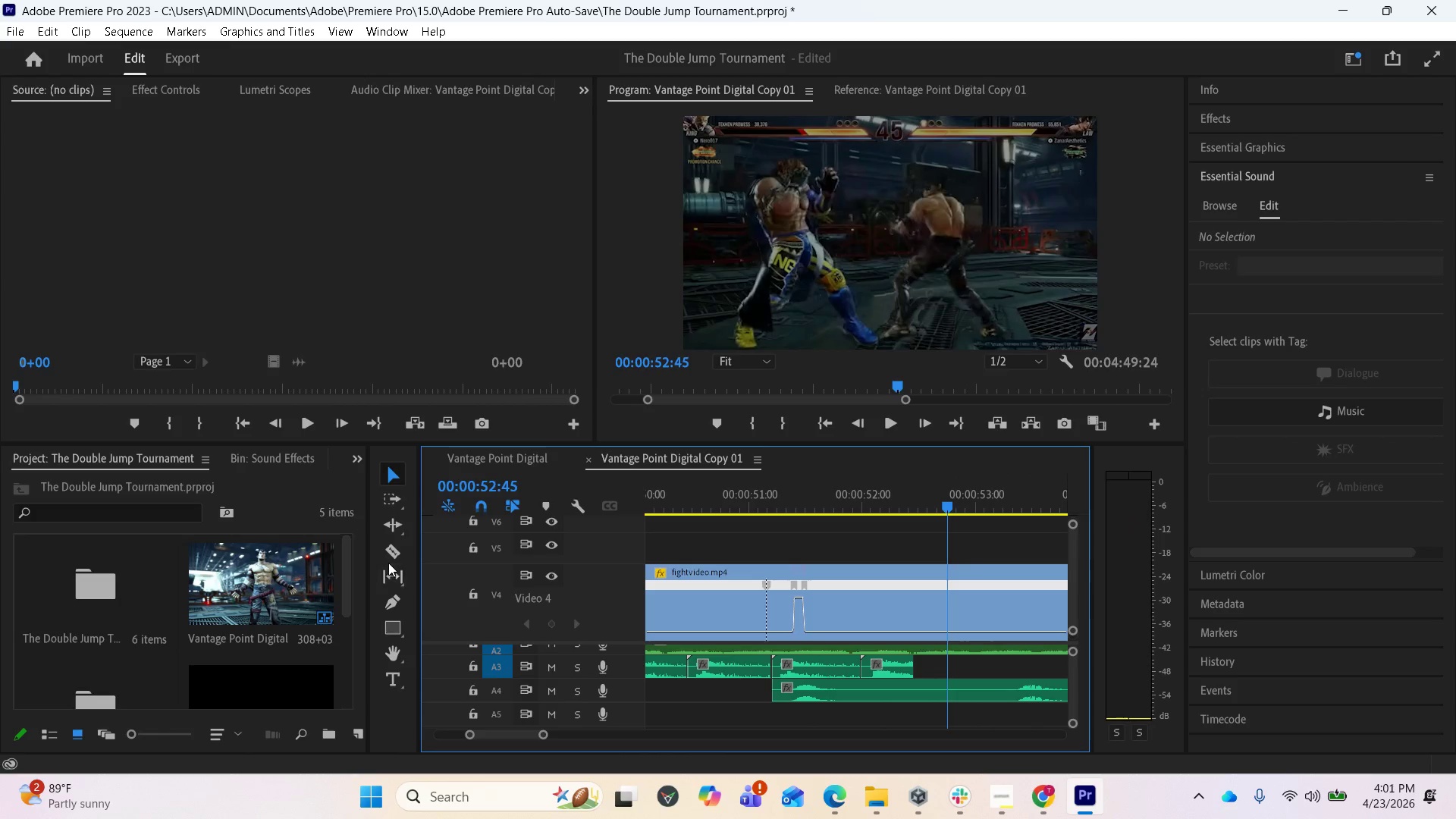 
left_click([391, 554])
 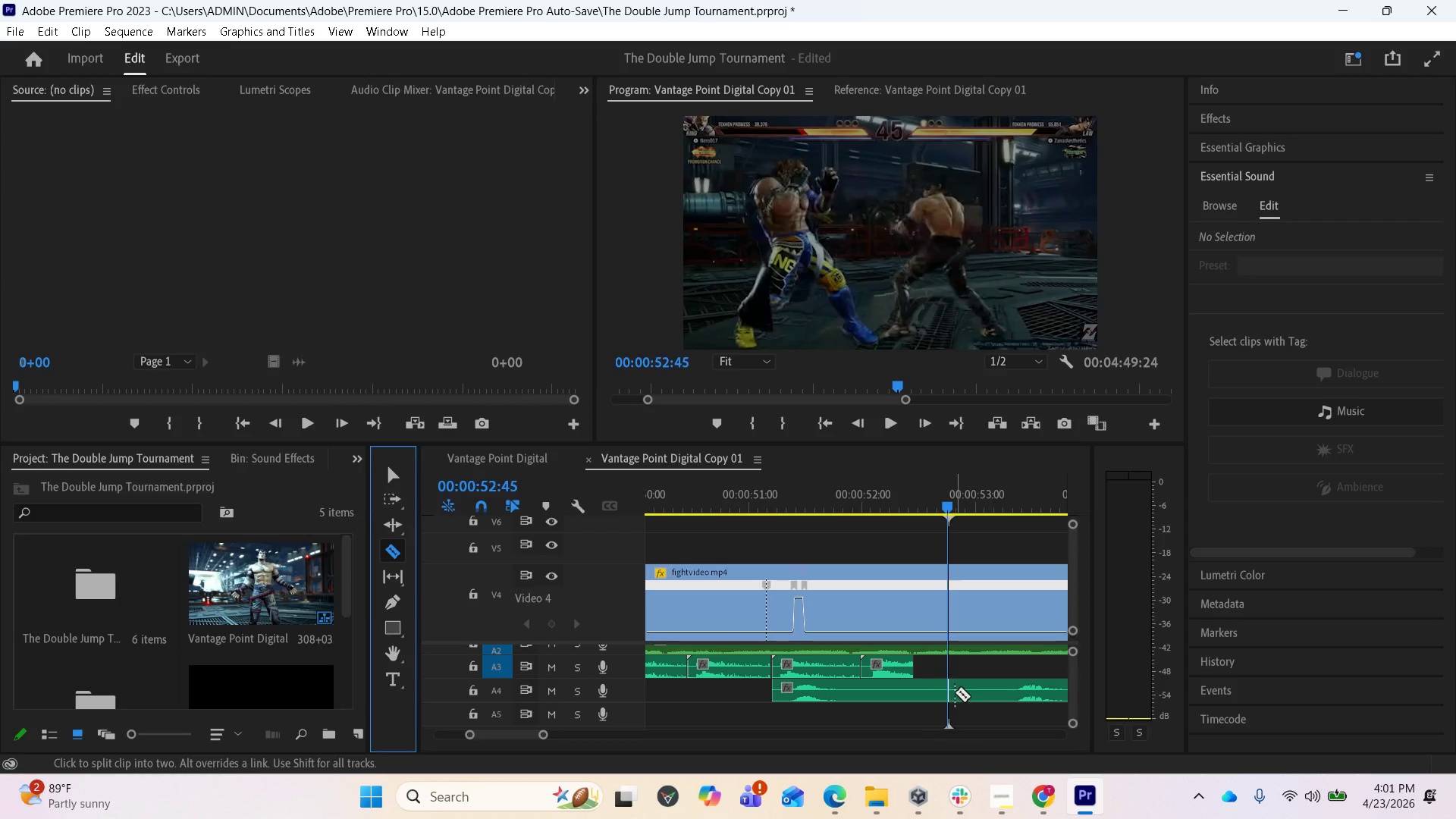 
left_click([952, 689])
 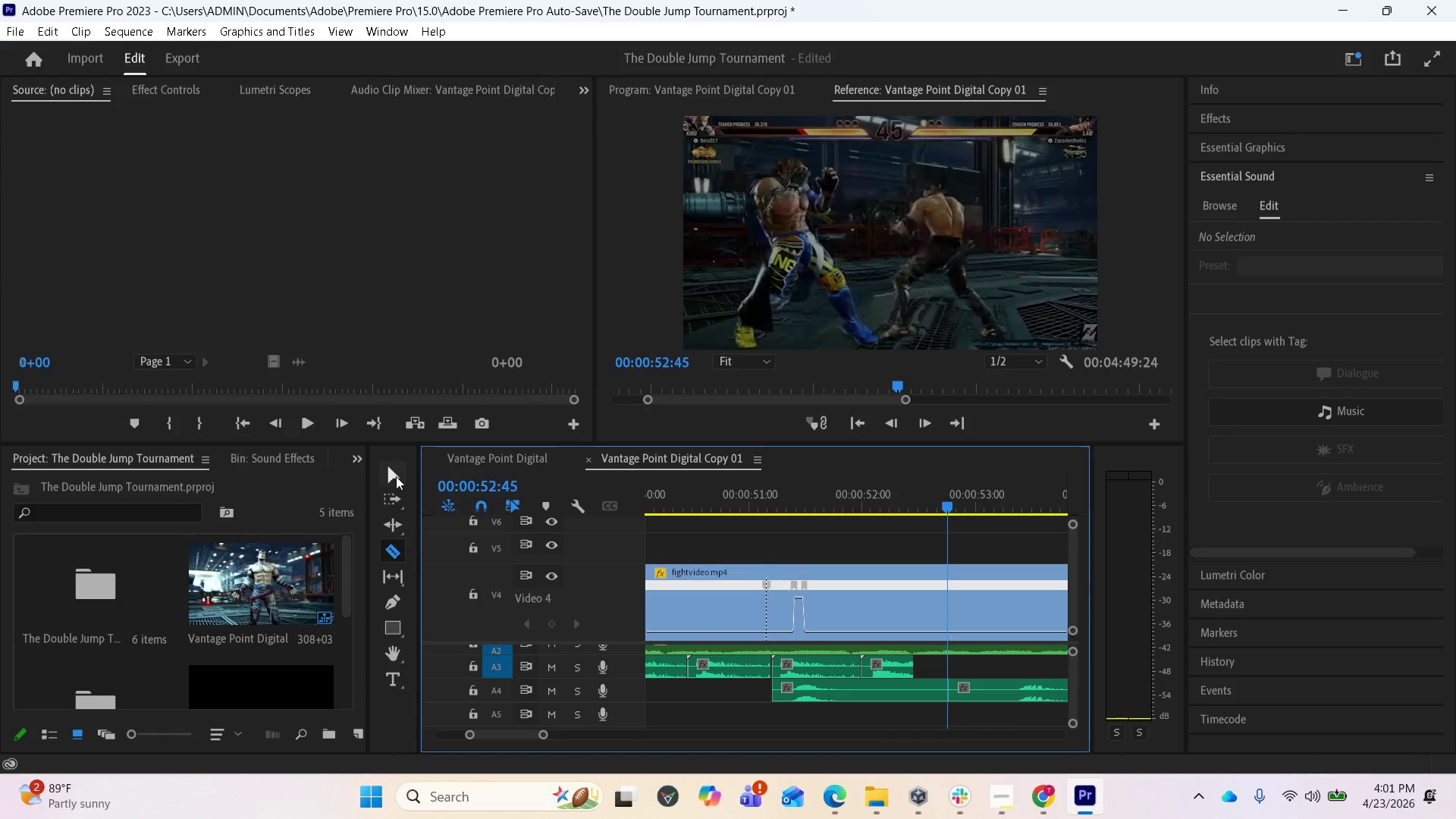 
left_click([387, 478])
 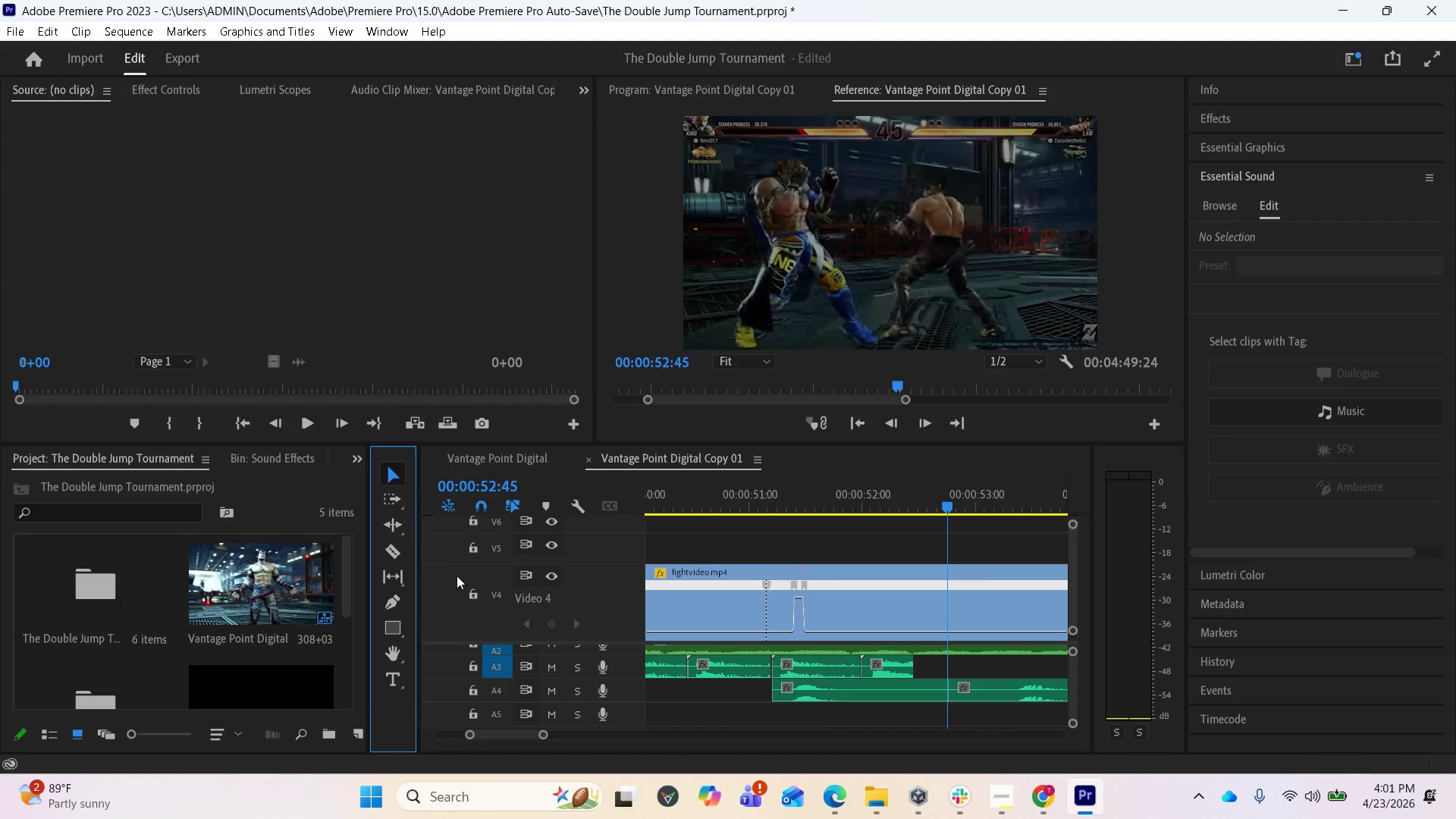 
scroll: coordinate [763, 684], scroll_direction: down, amount: 8.0
 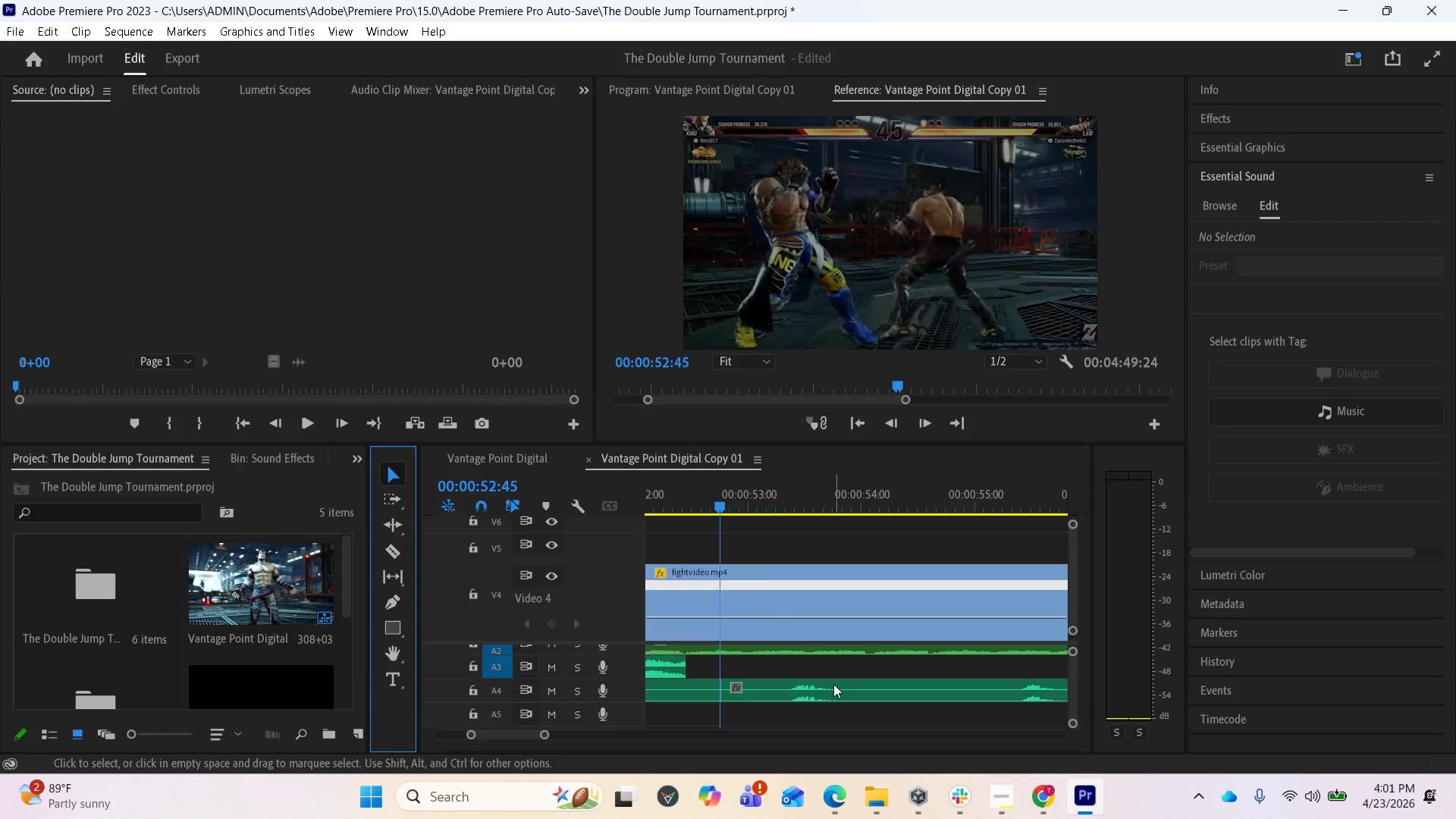 
left_click_drag(start_coordinate=[828, 691], to_coordinate=[994, 684])
 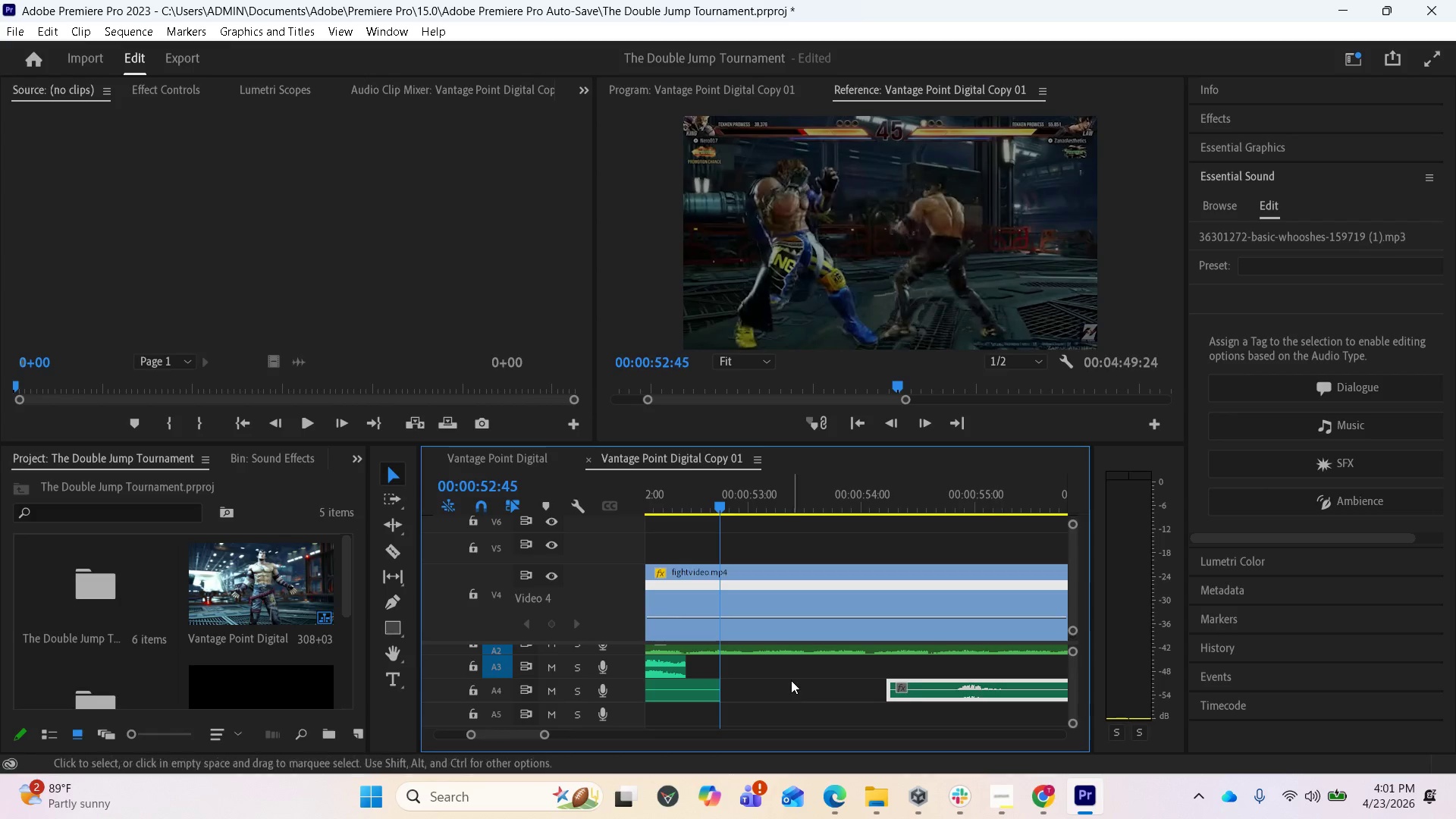 
scroll: coordinate [786, 717], scroll_direction: up, amount: 4.0
 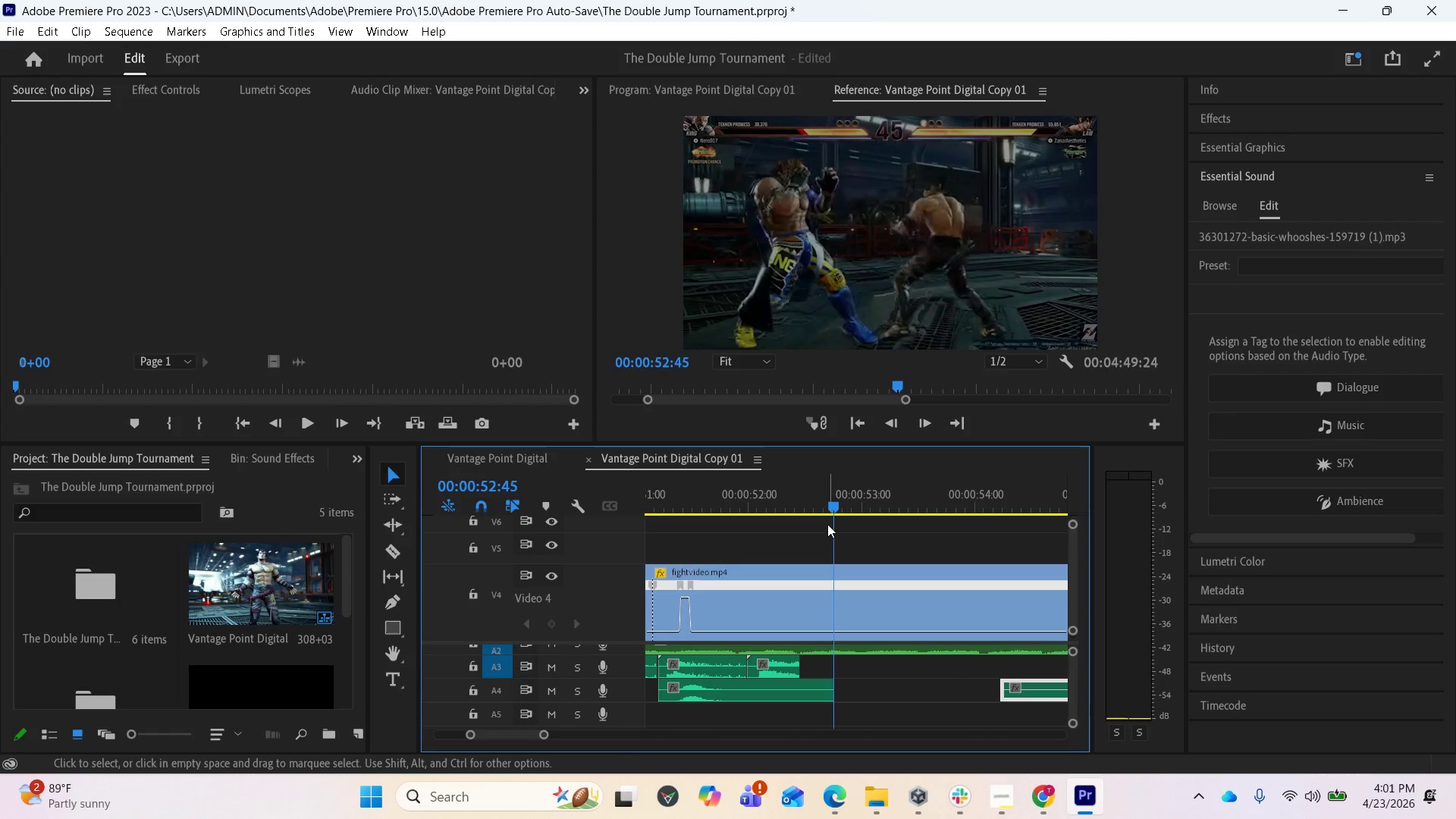 
left_click_drag(start_coordinate=[830, 506], to_coordinate=[736, 514])
 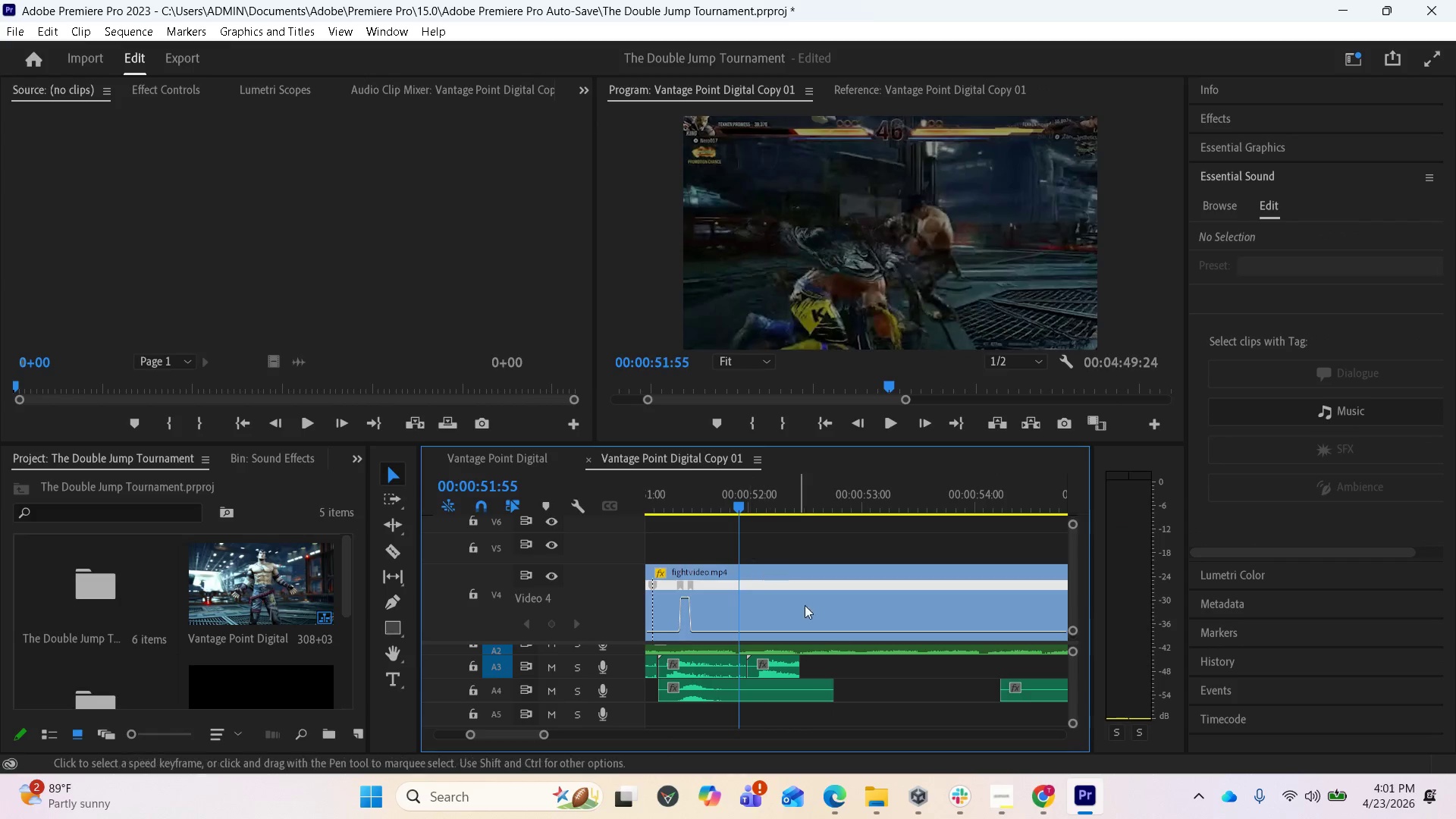 
key(Space)
 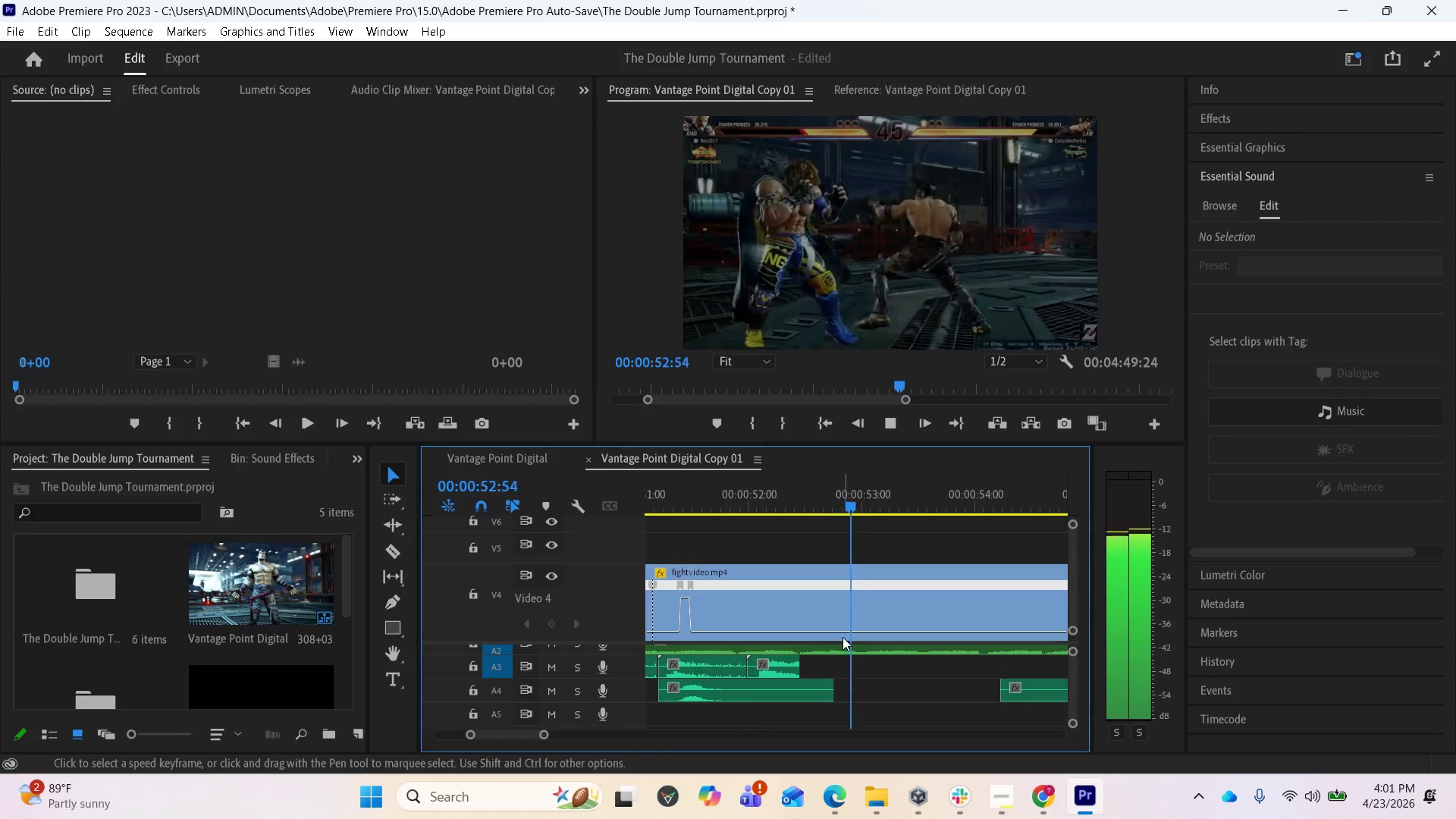 
key(Space)
 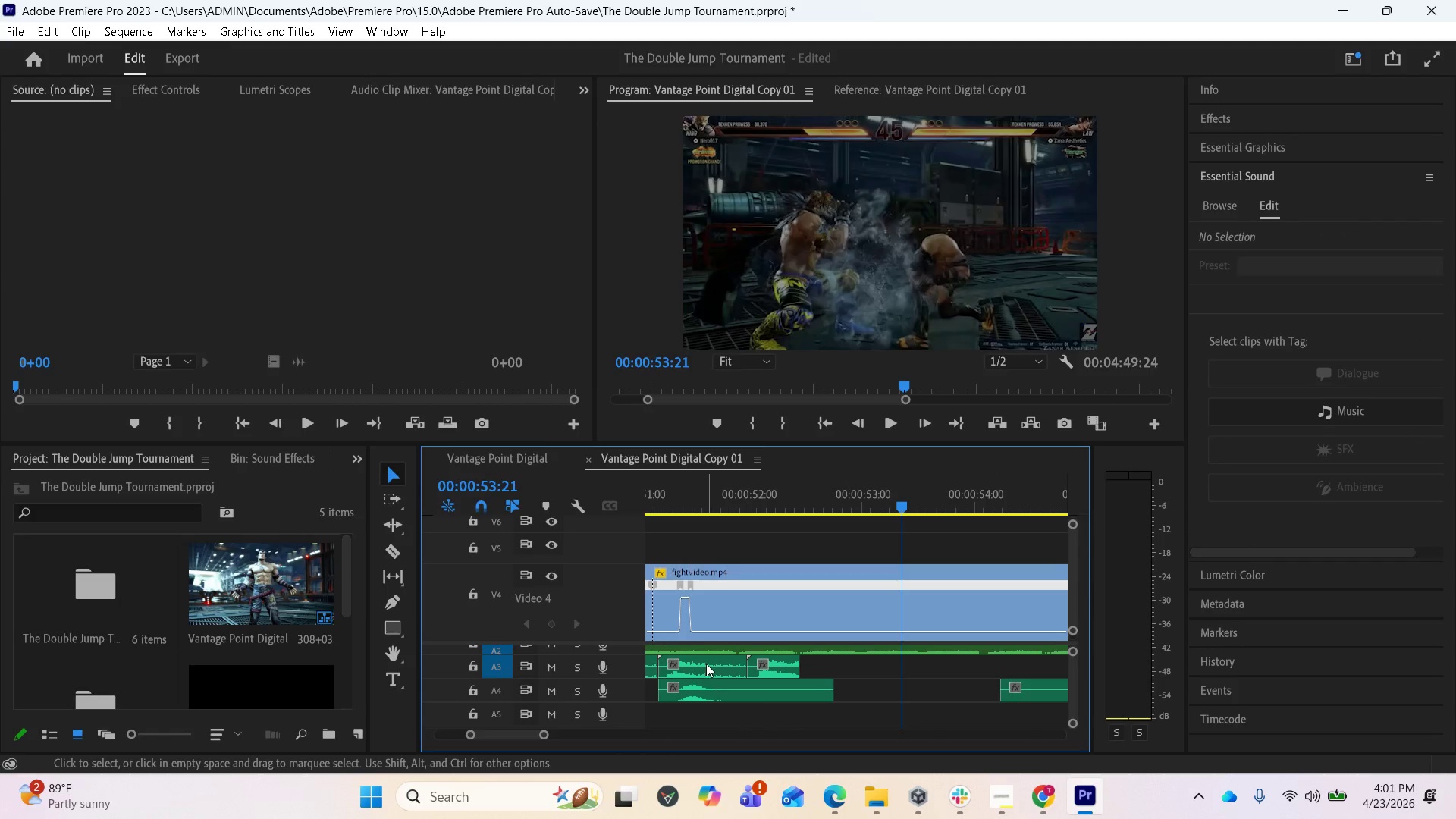 
left_click_drag(start_coordinate=[706, 664], to_coordinate=[864, 664])
 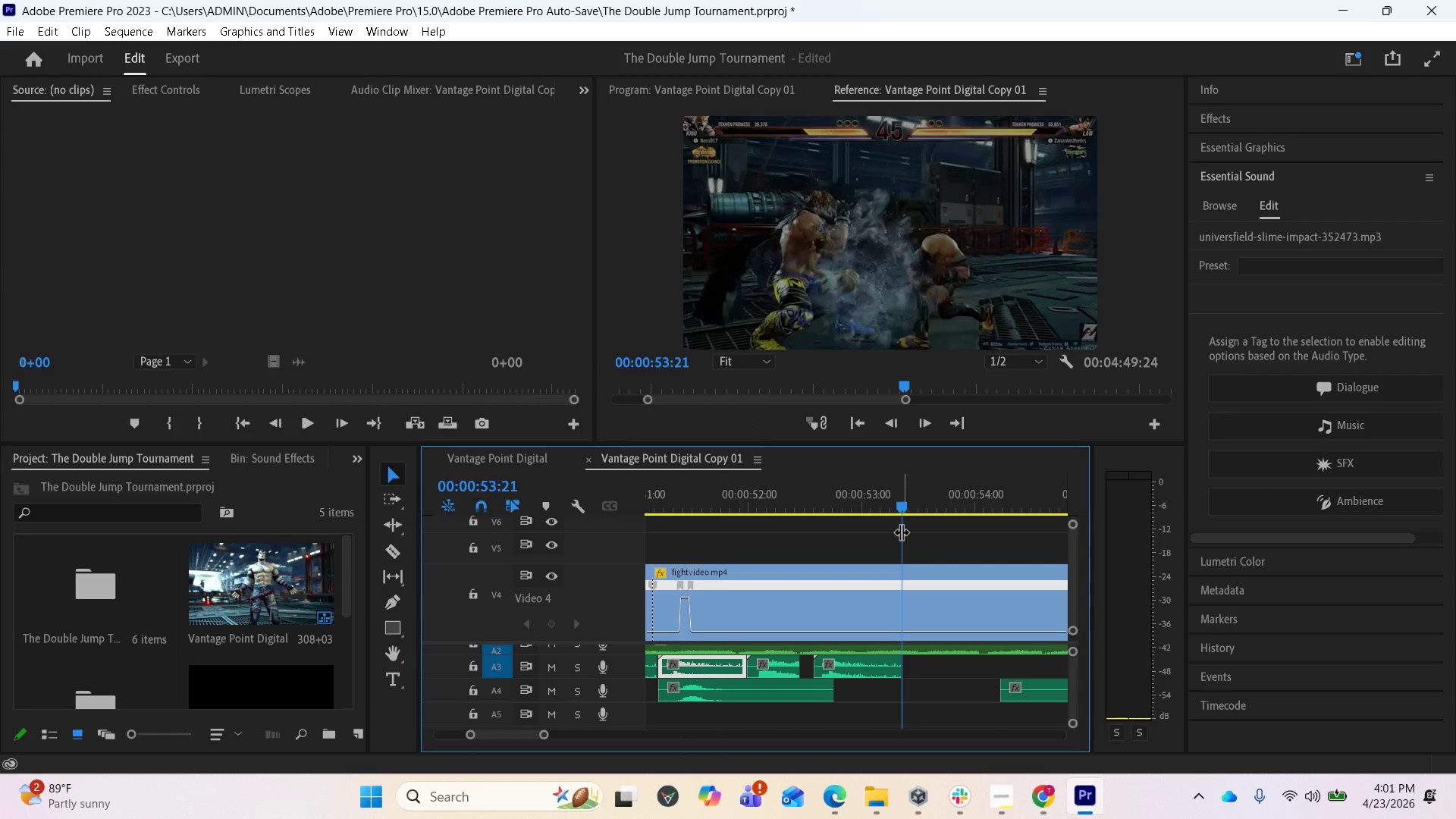 
hold_key(key=AltLeft, duration=3.75)
 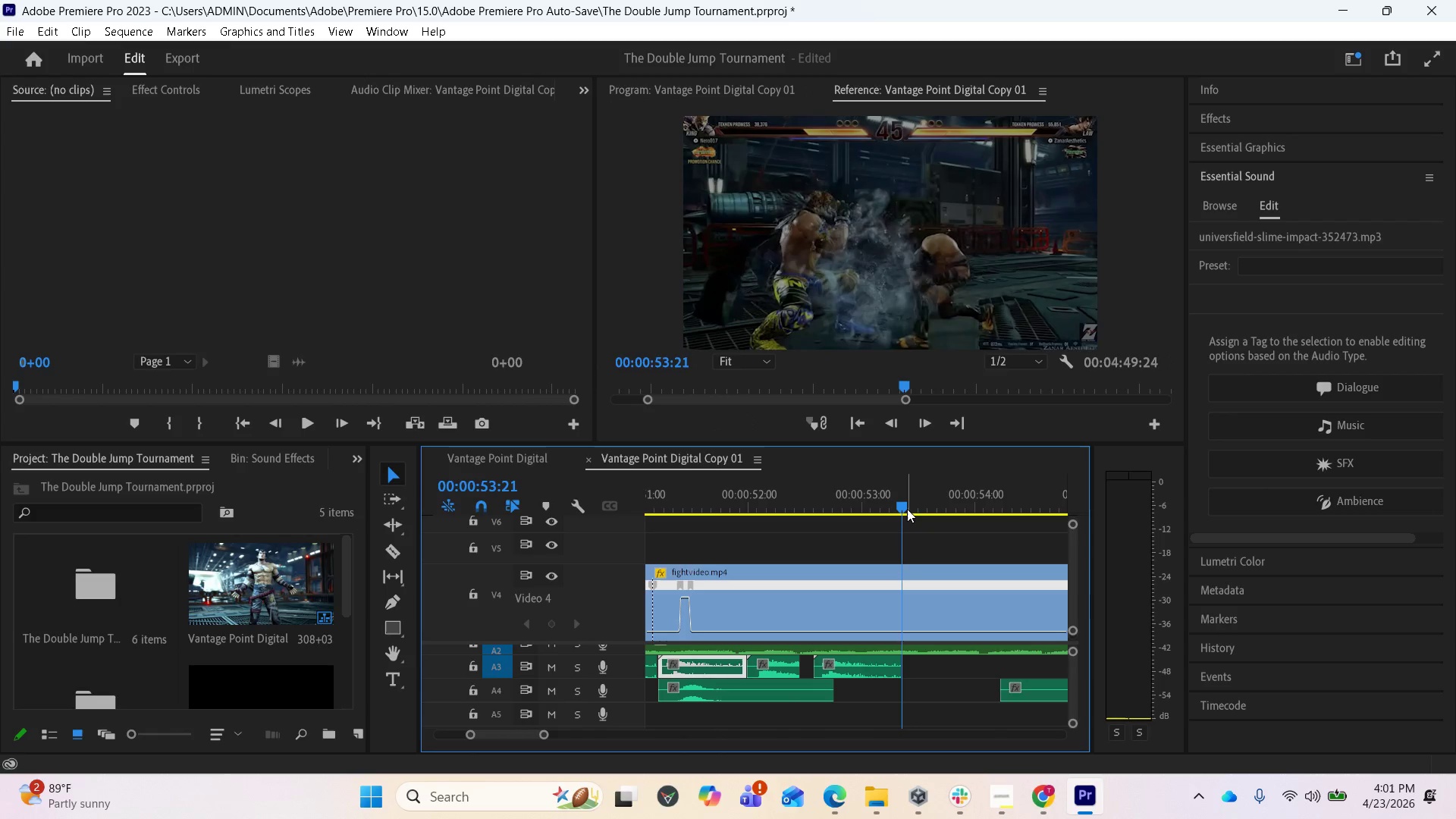 
left_click_drag(start_coordinate=[906, 507], to_coordinate=[725, 516])
 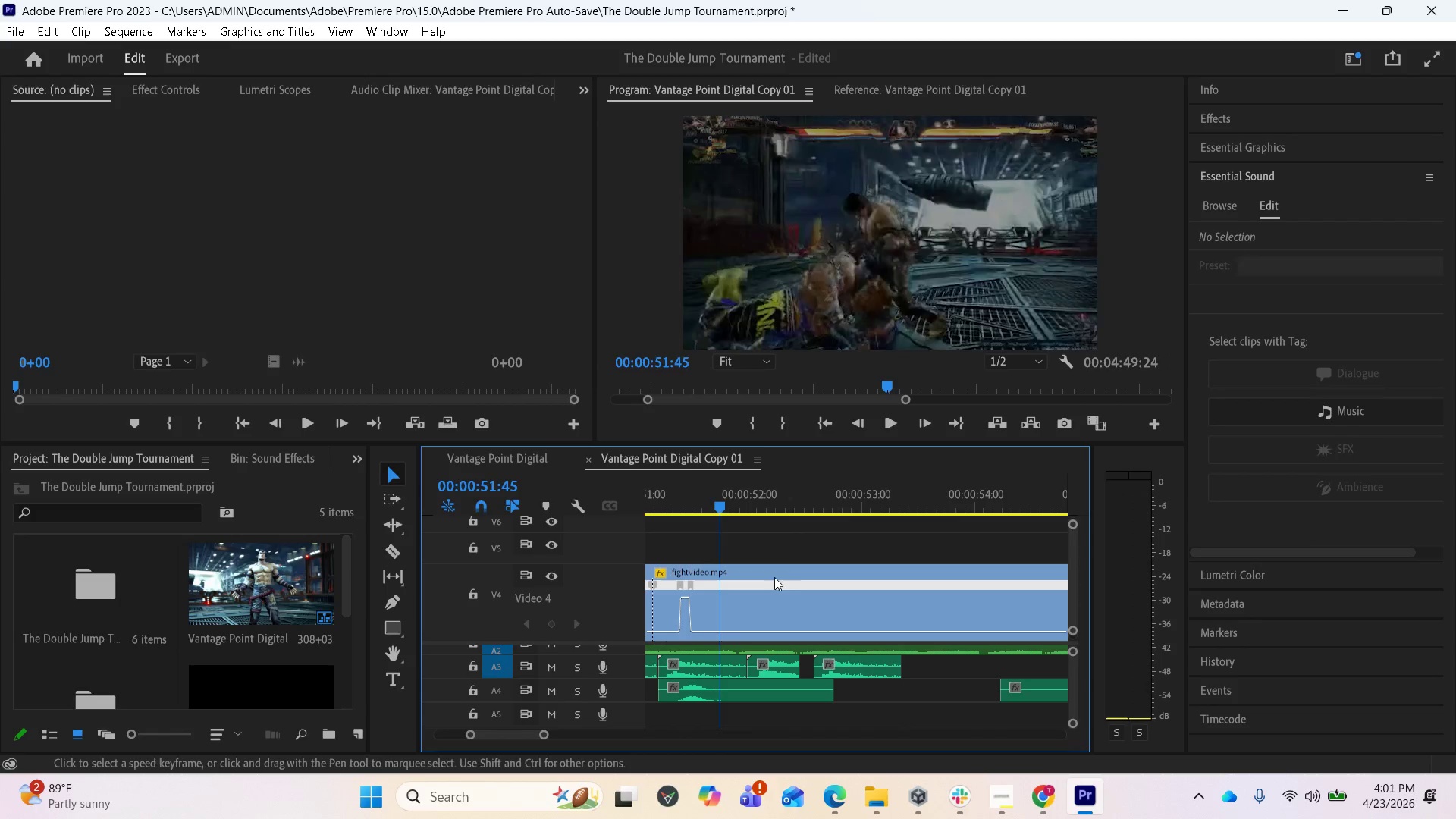 
key(Space)